 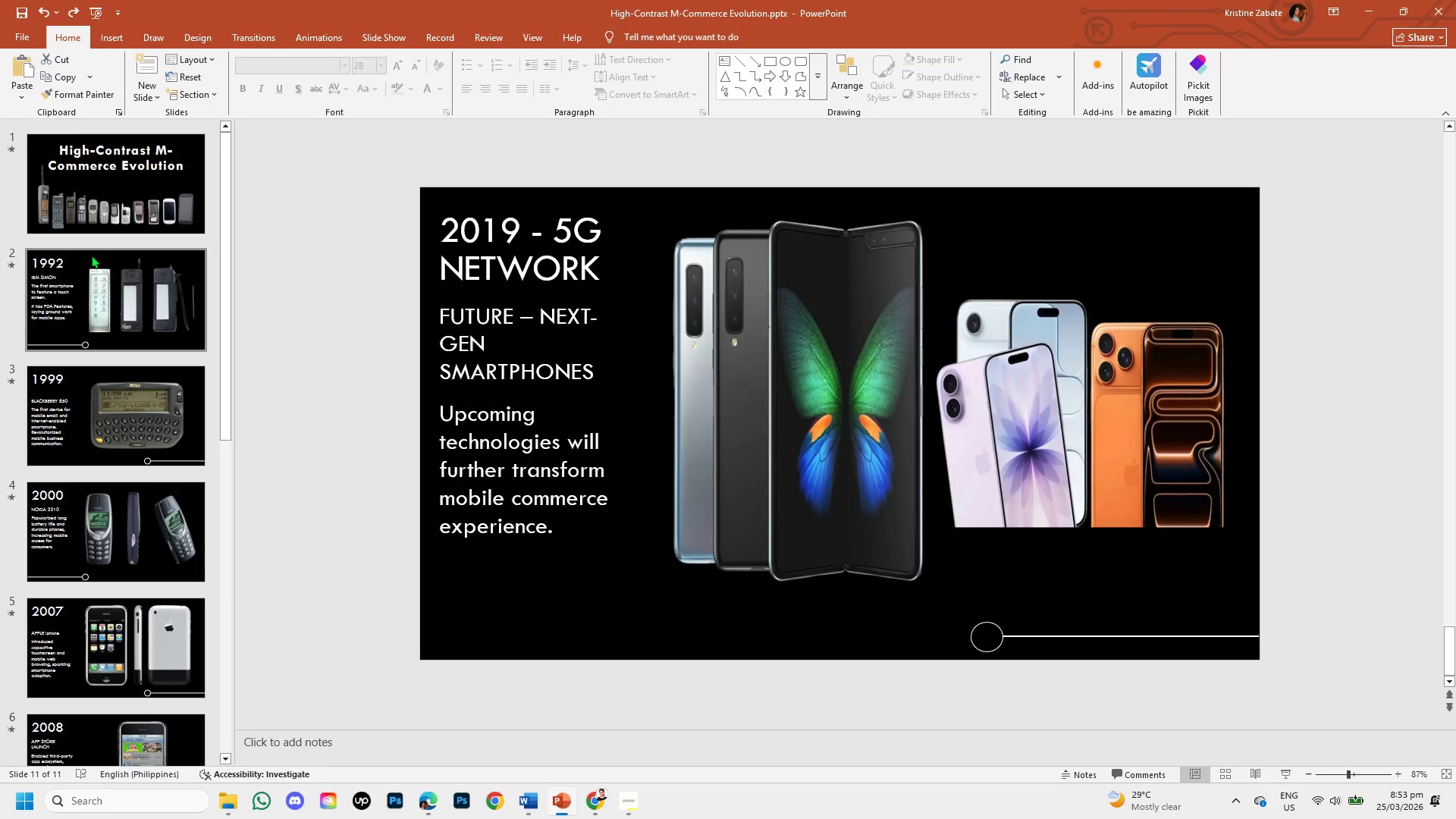 
scroll: coordinate [152, 515], scroll_direction: down, amount: 10.0
 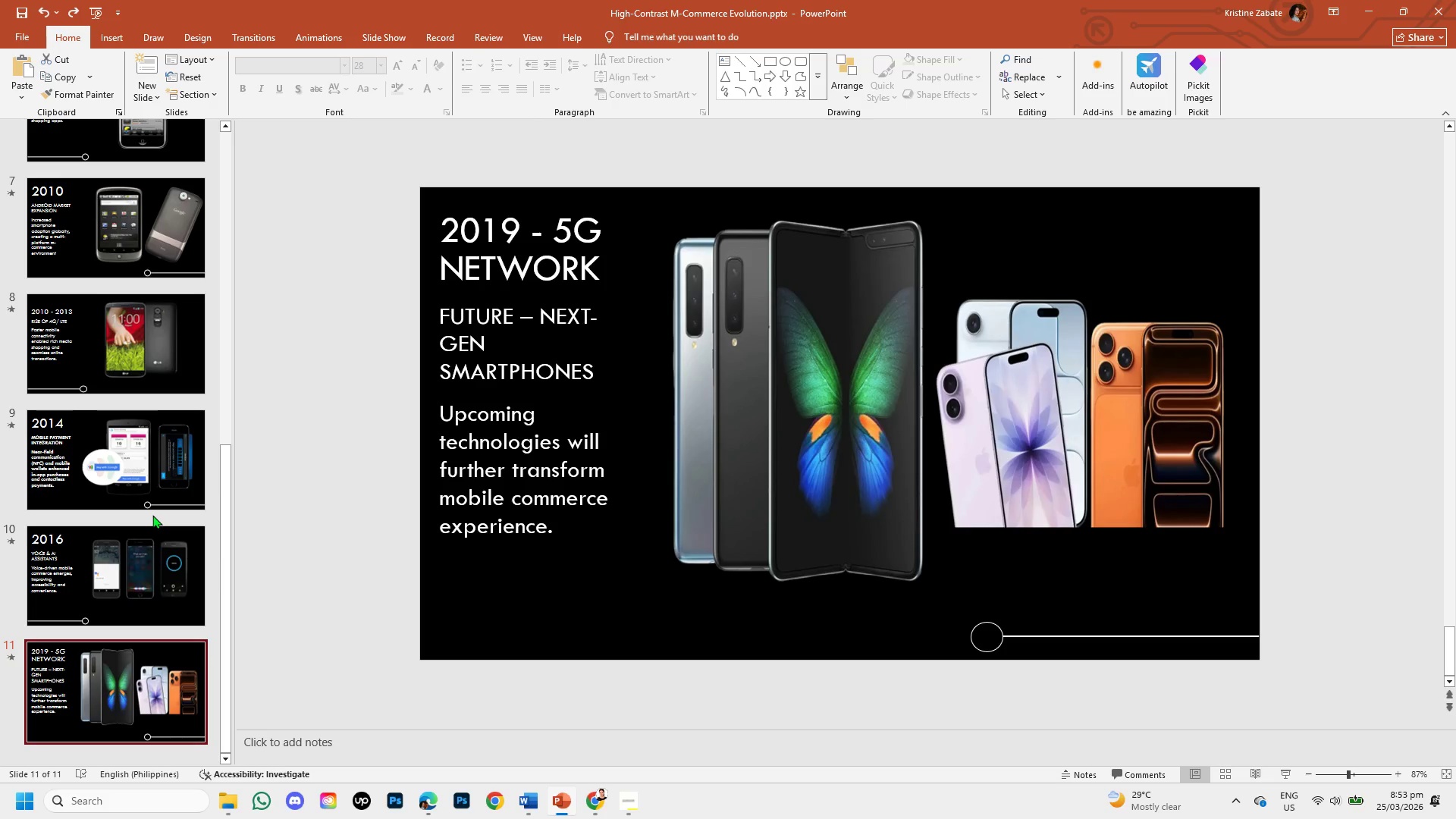 
wait(7.52)
 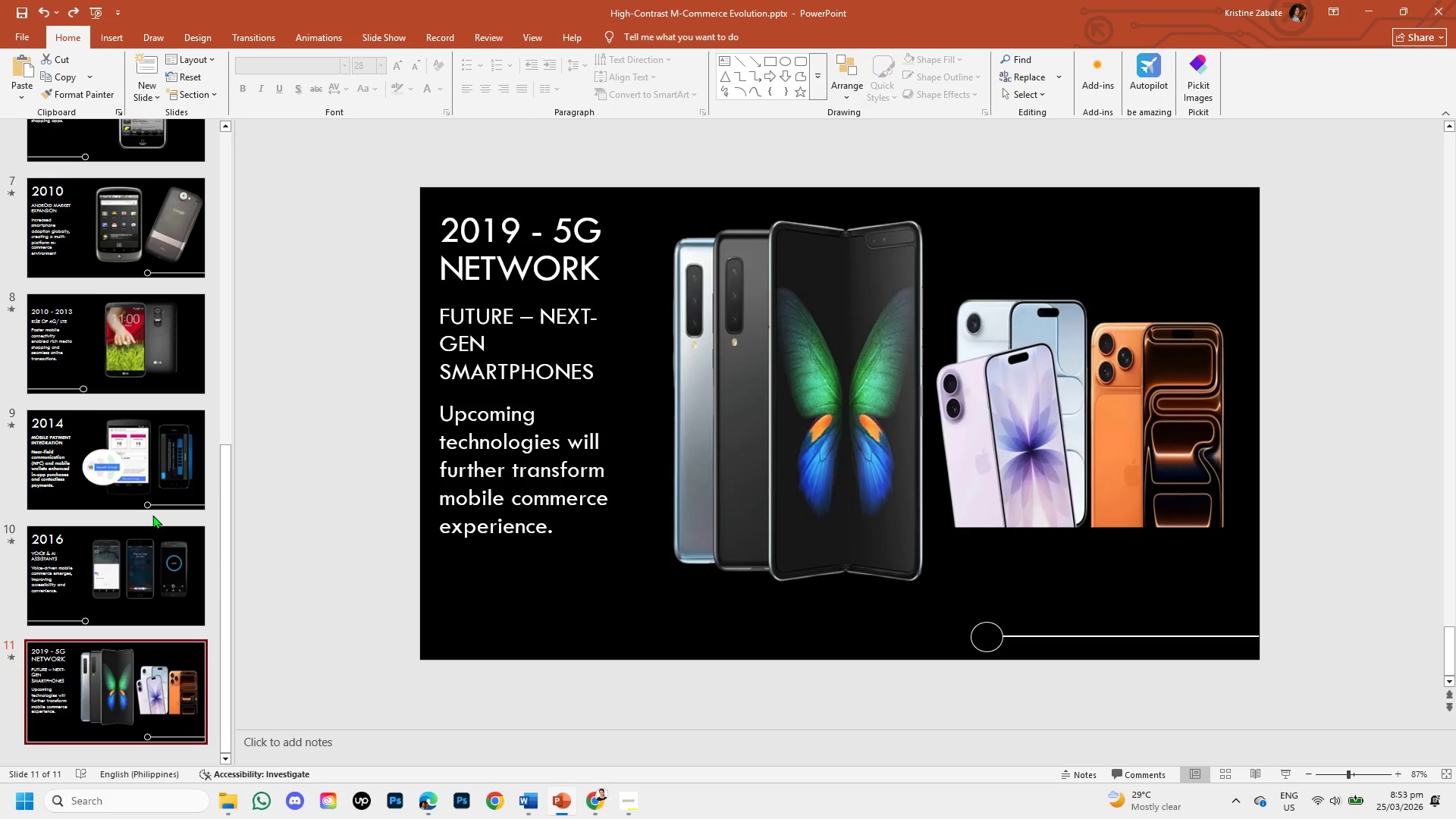 
scroll: coordinate [148, 449], scroll_direction: up, amount: 9.0
 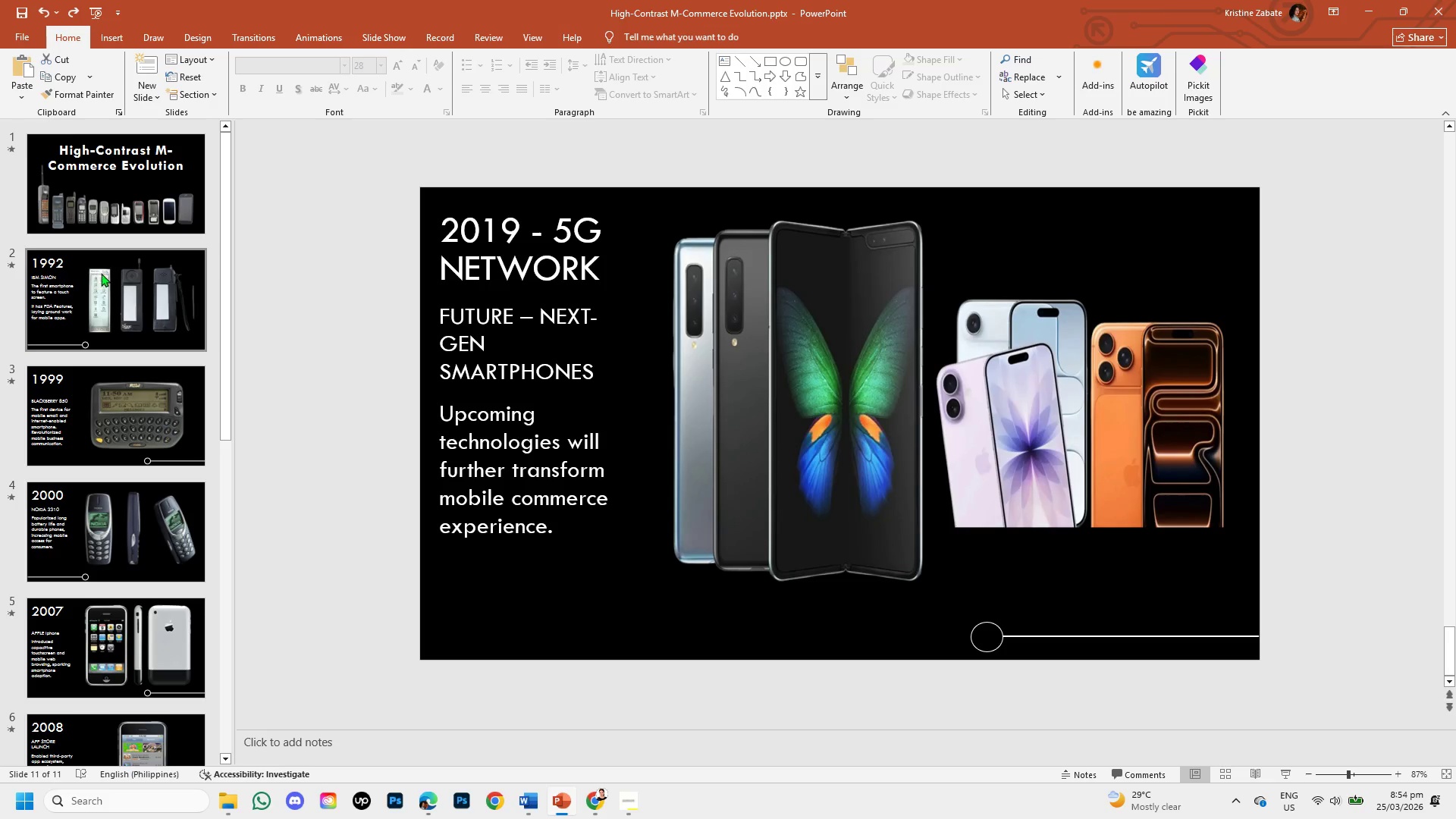 
left_click([103, 274])
 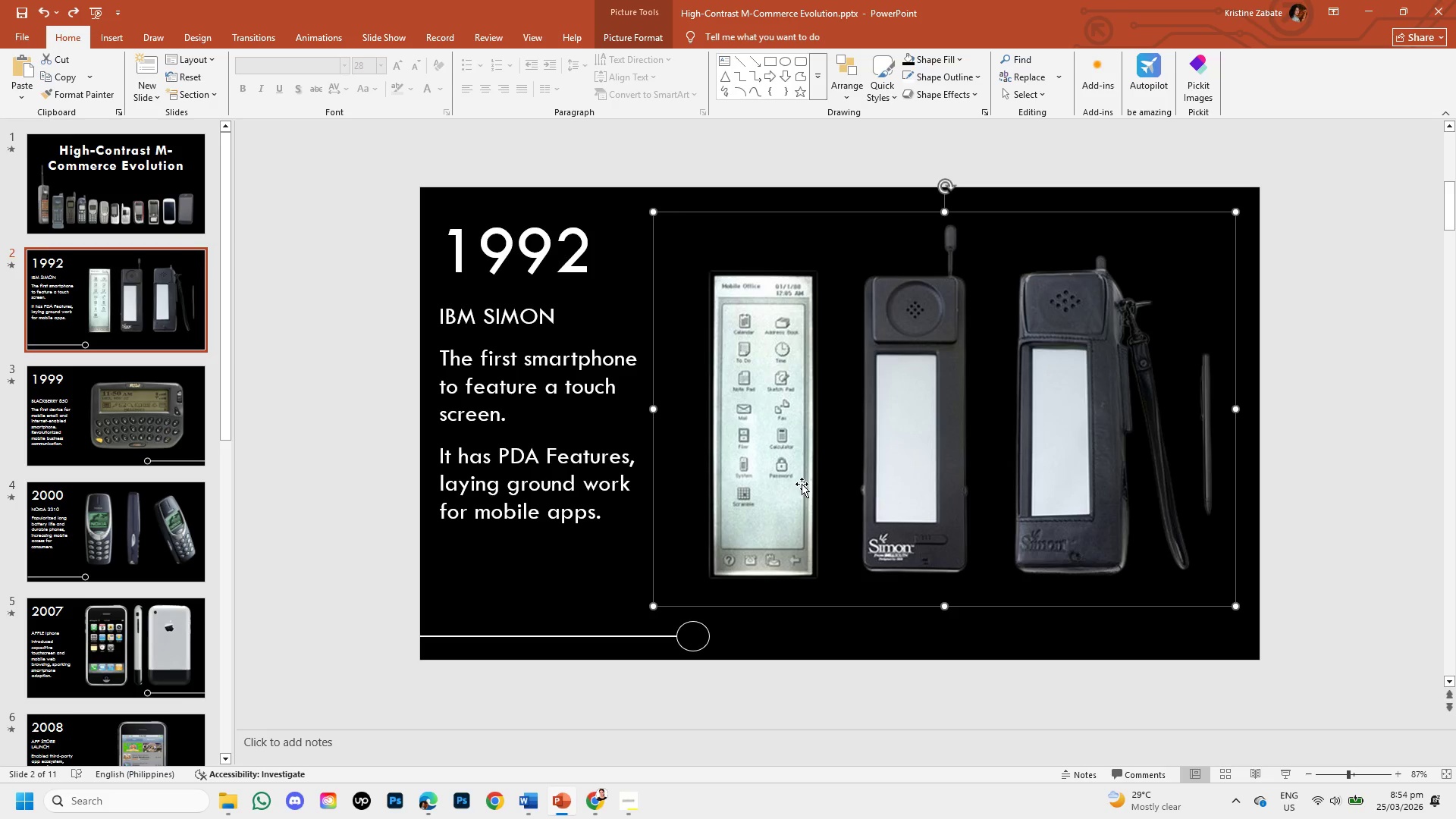 
wait(5.05)
 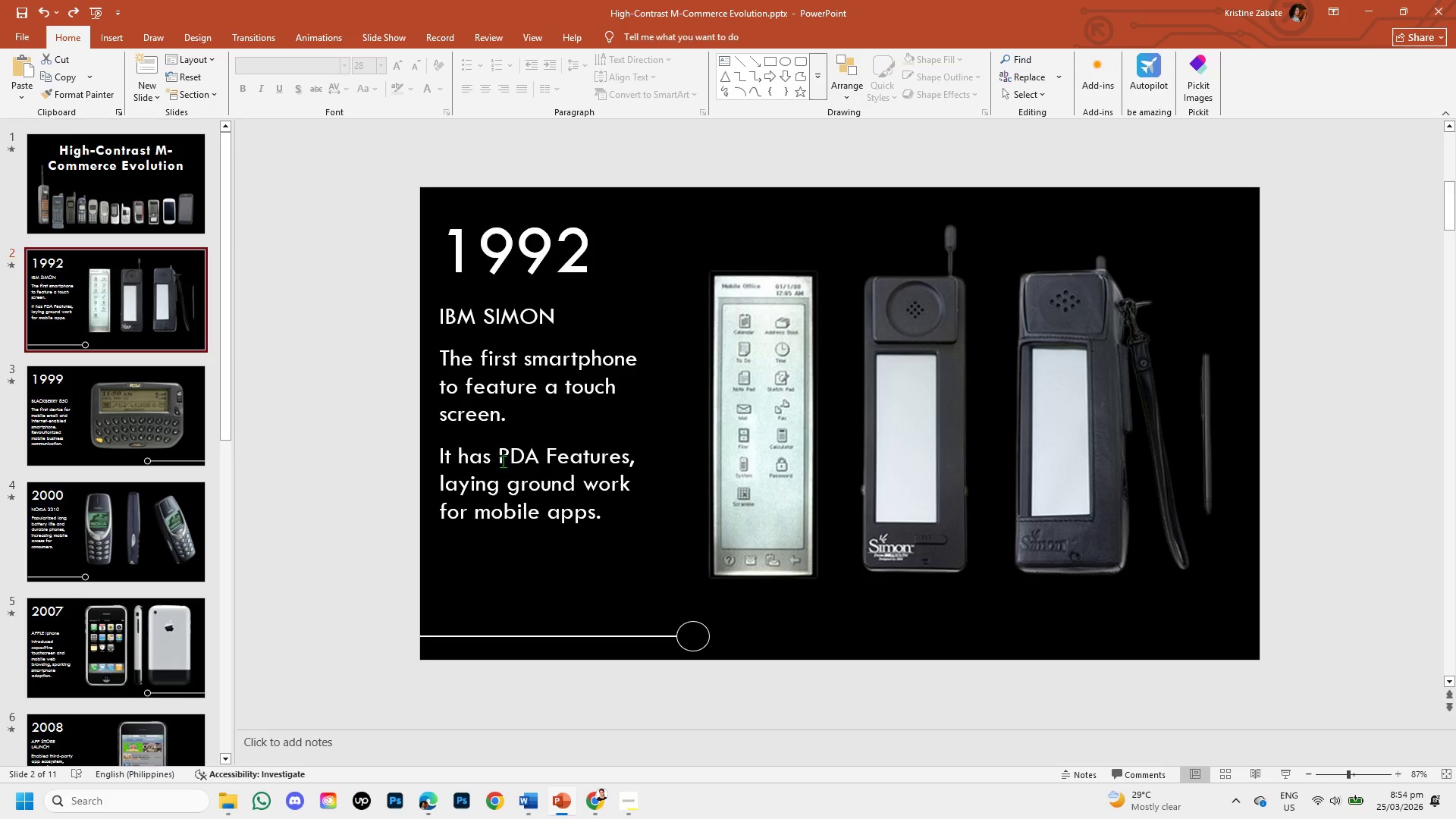 
double_click([998, 297])
 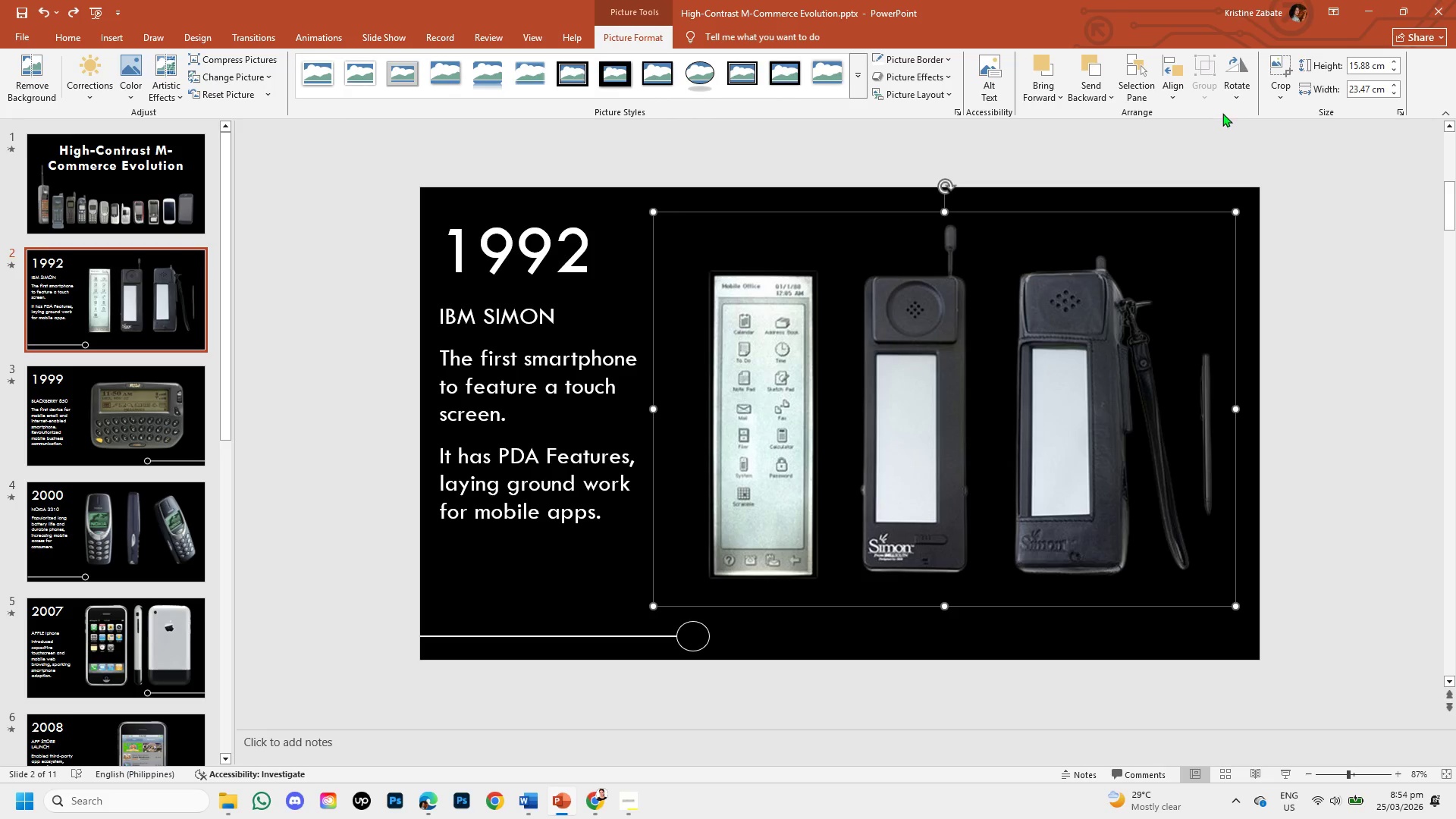 
mouse_move([1274, 105])
 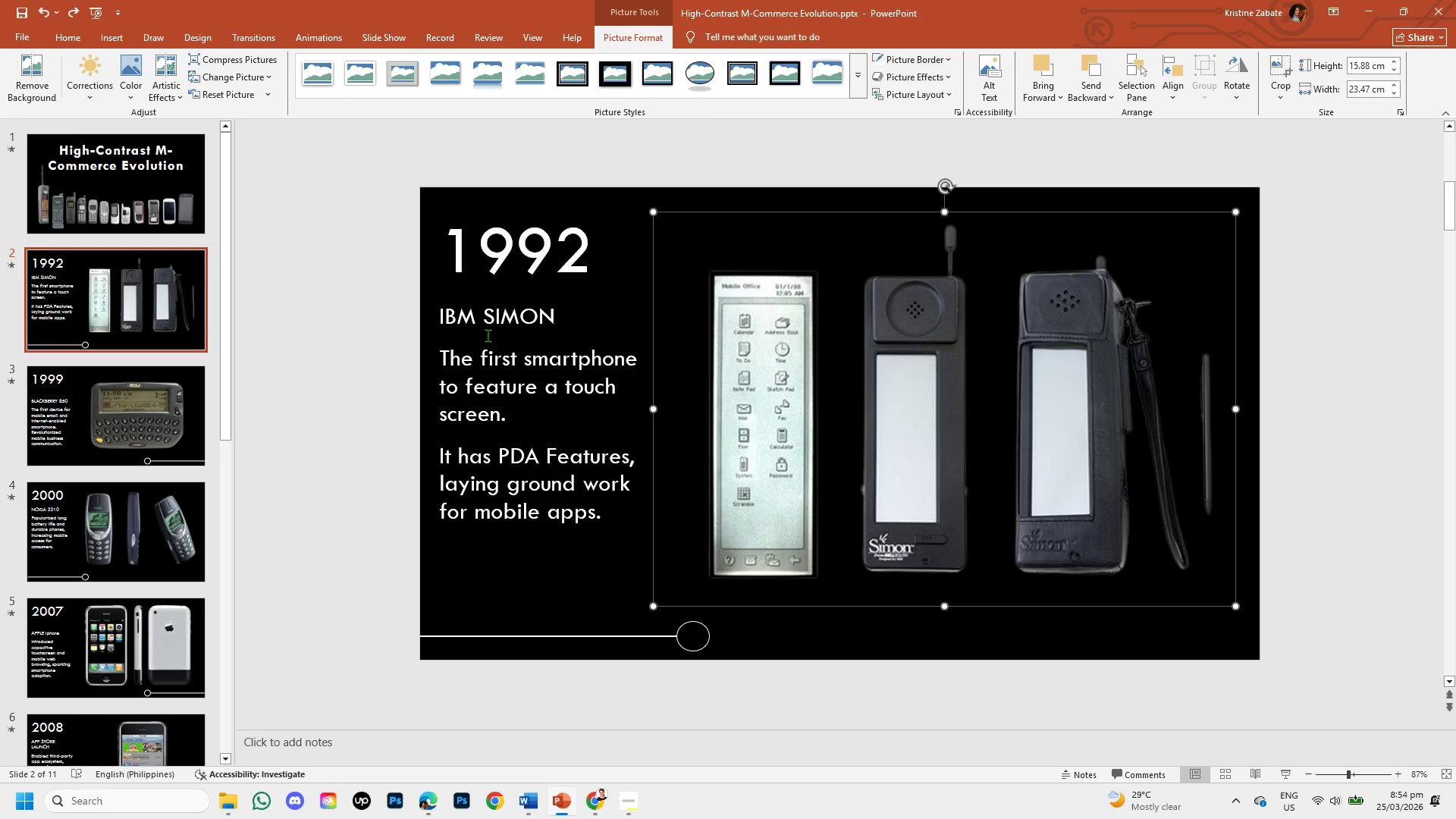 
left_click([488, 335])
 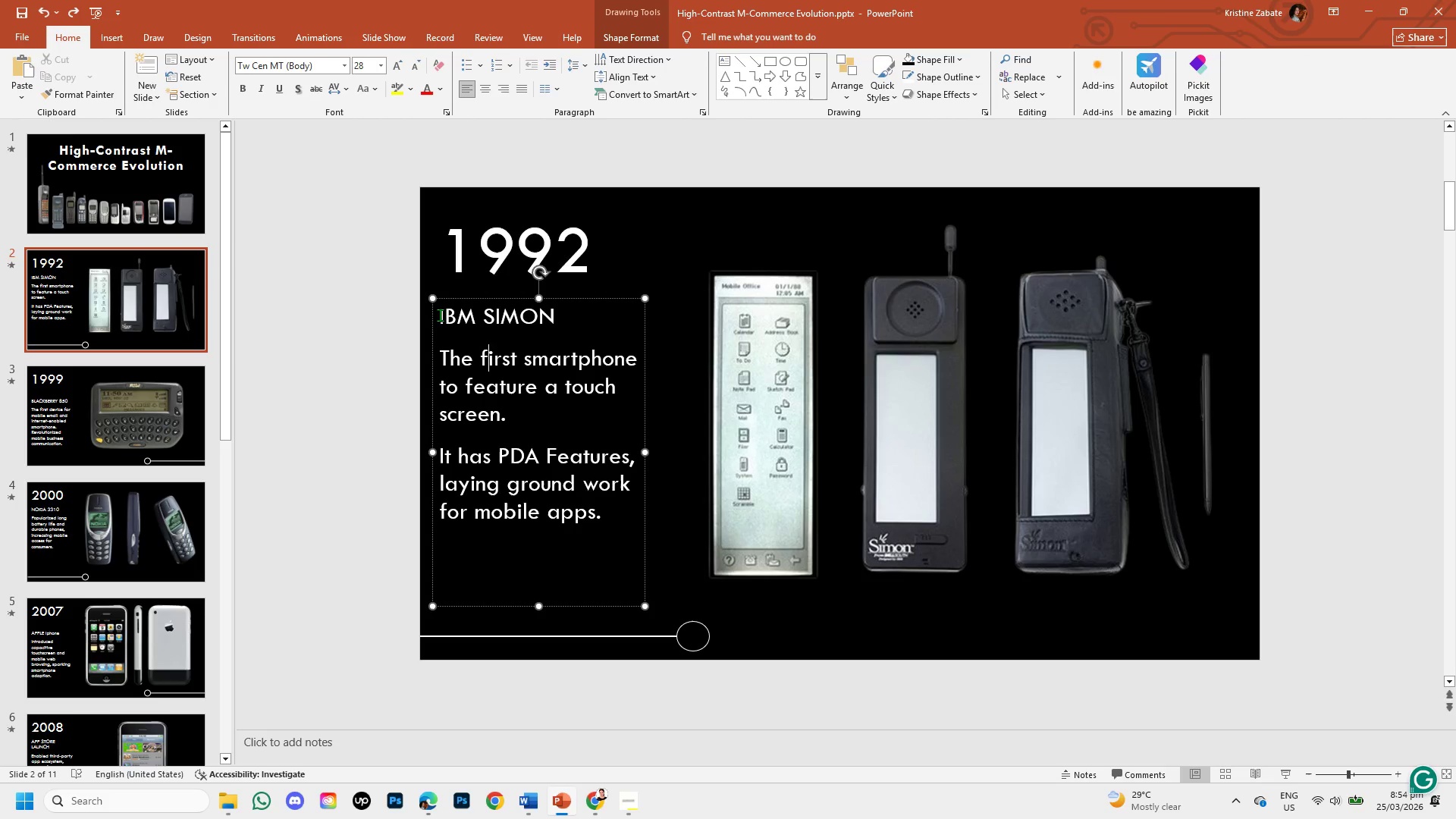 
left_click([381, 327])
 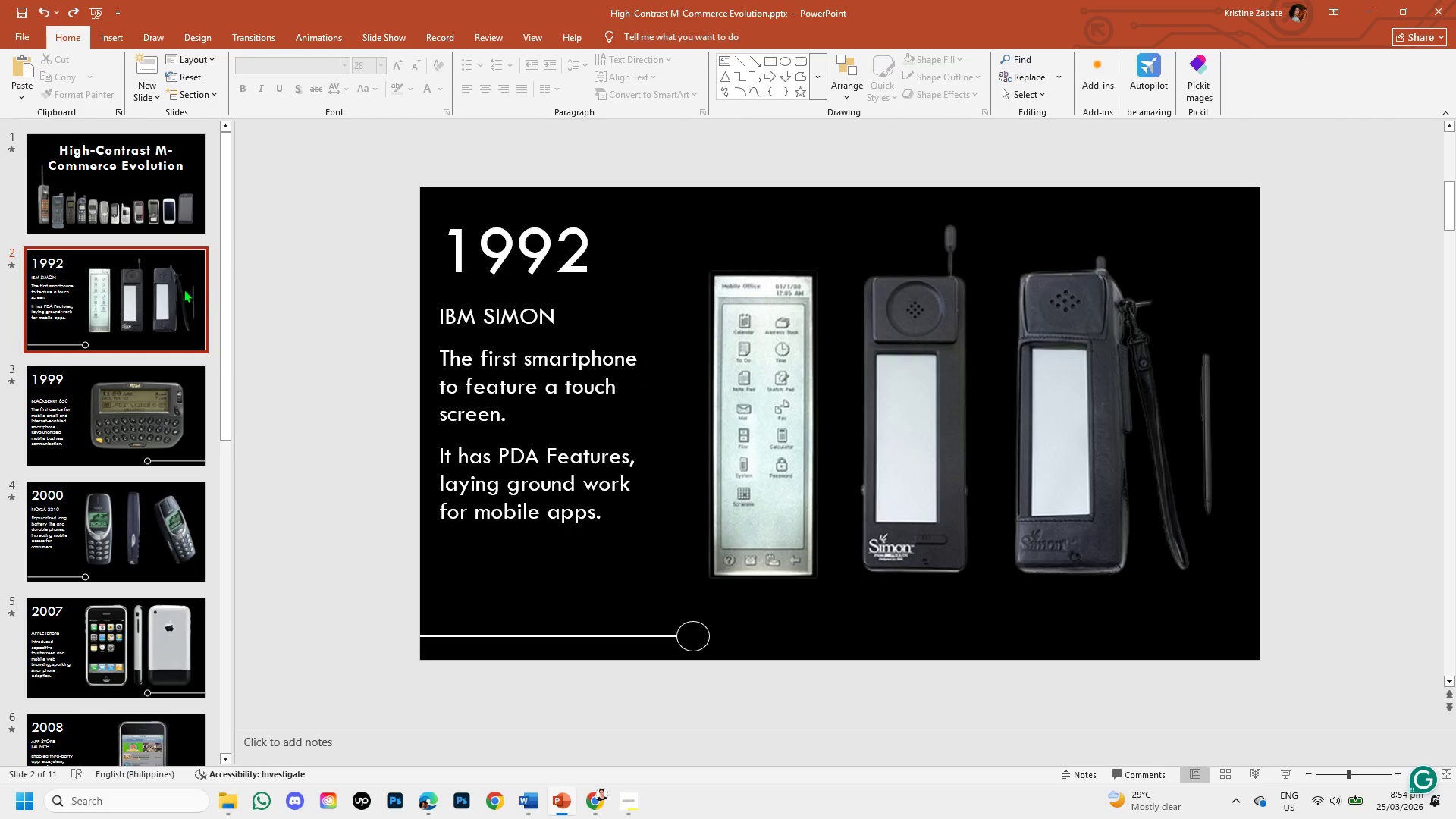 
left_click([168, 188])
 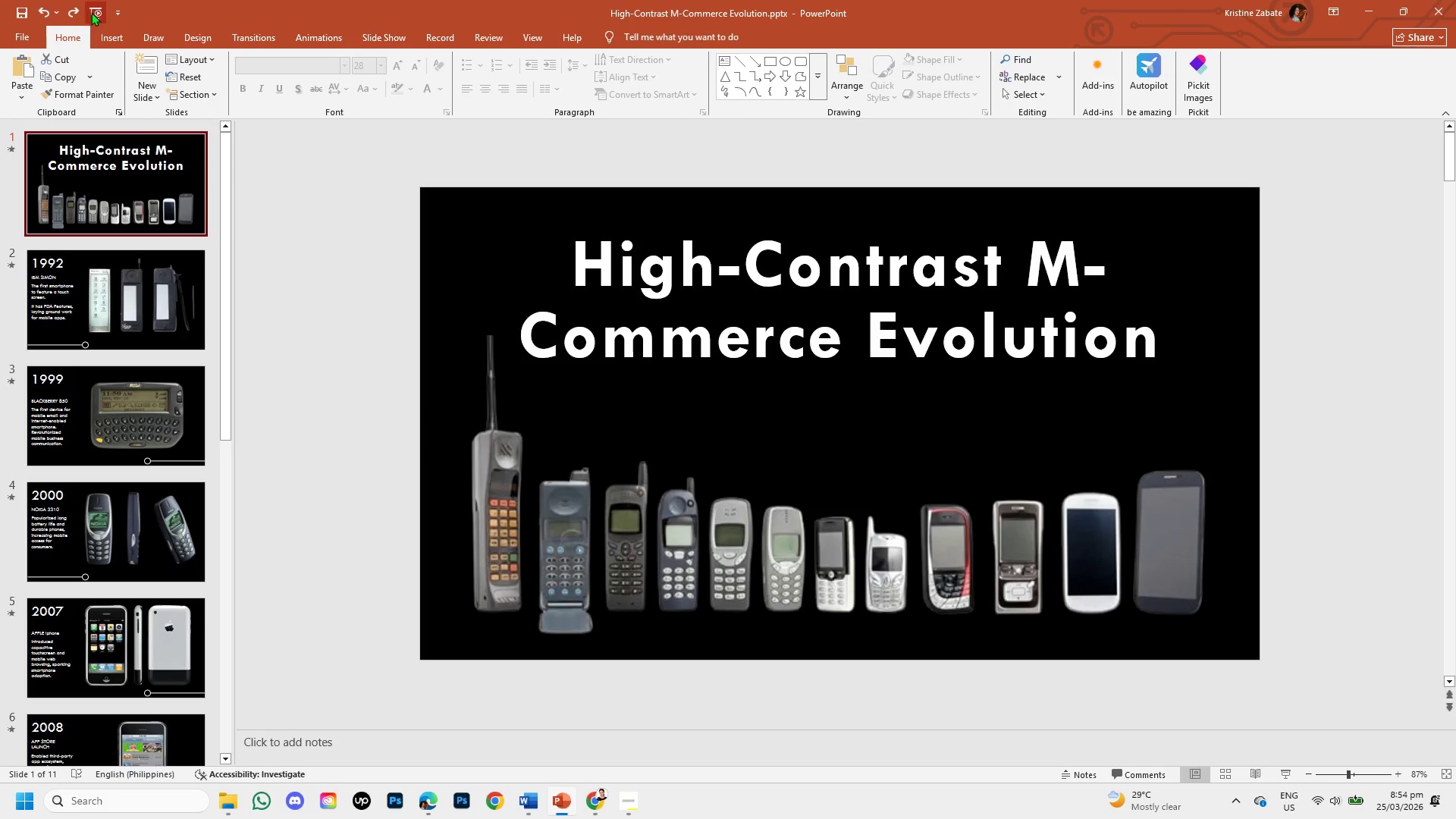 
left_click([93, 12])
 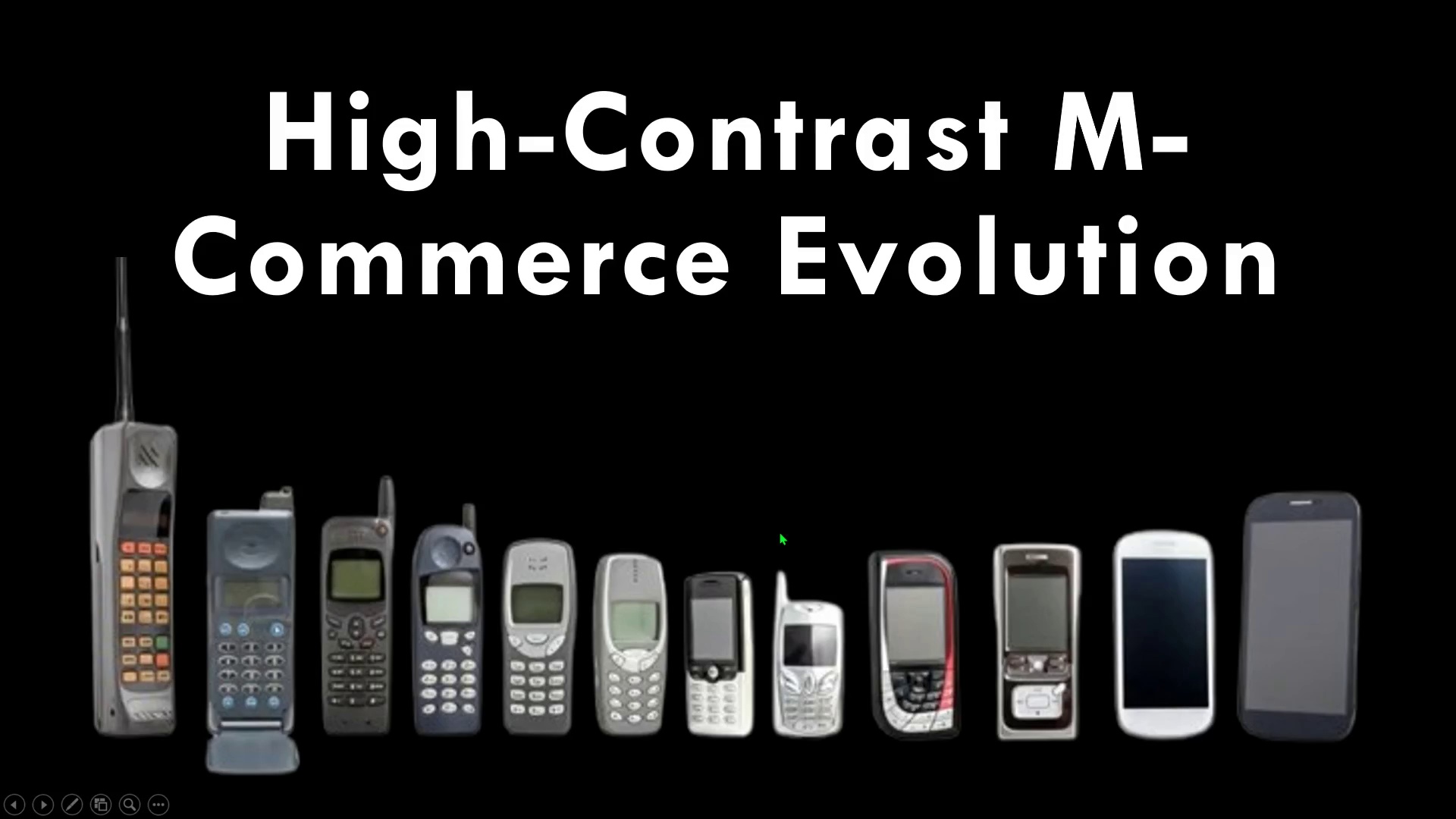 
key(Space)
 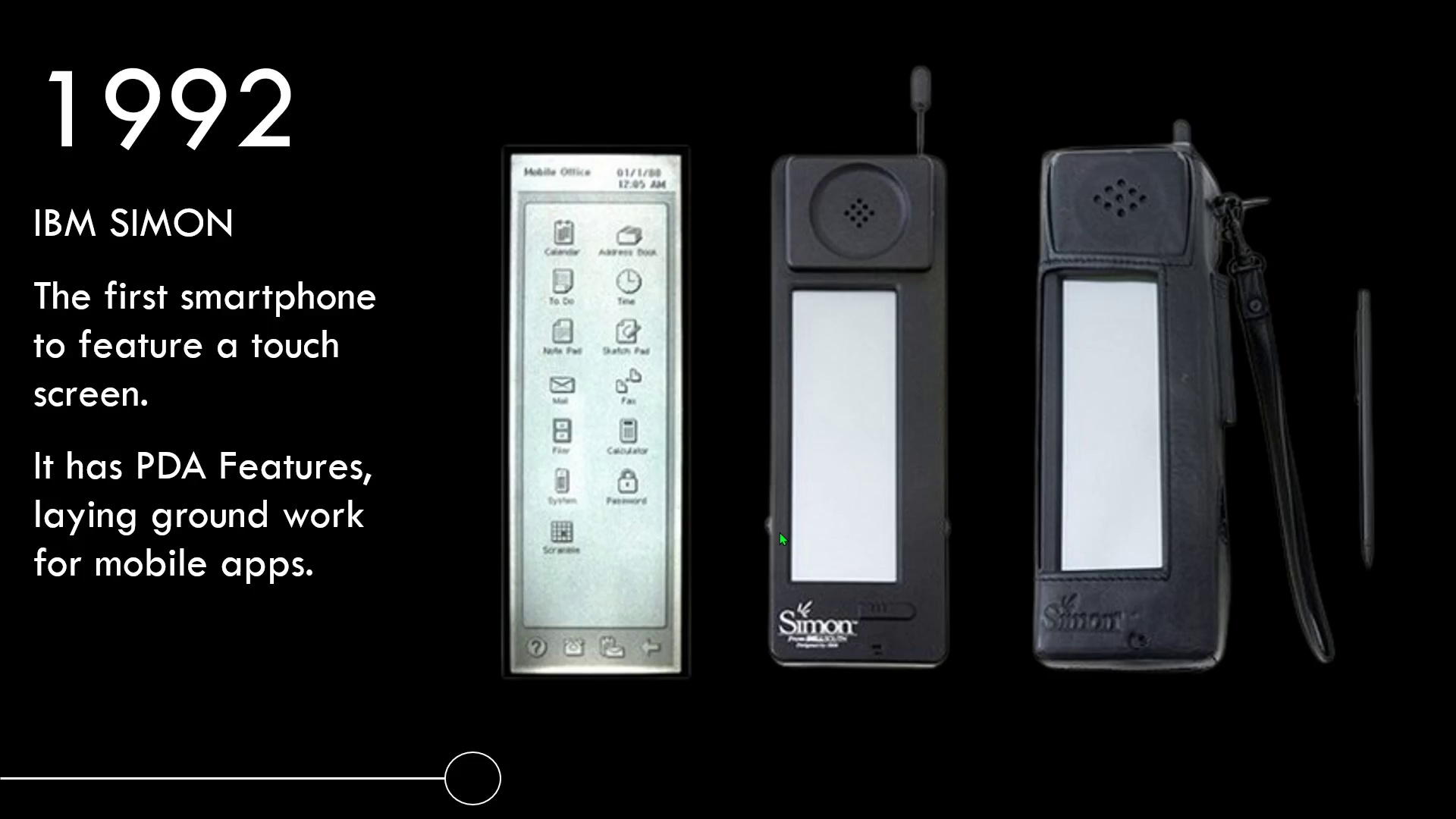 
key(Space)
 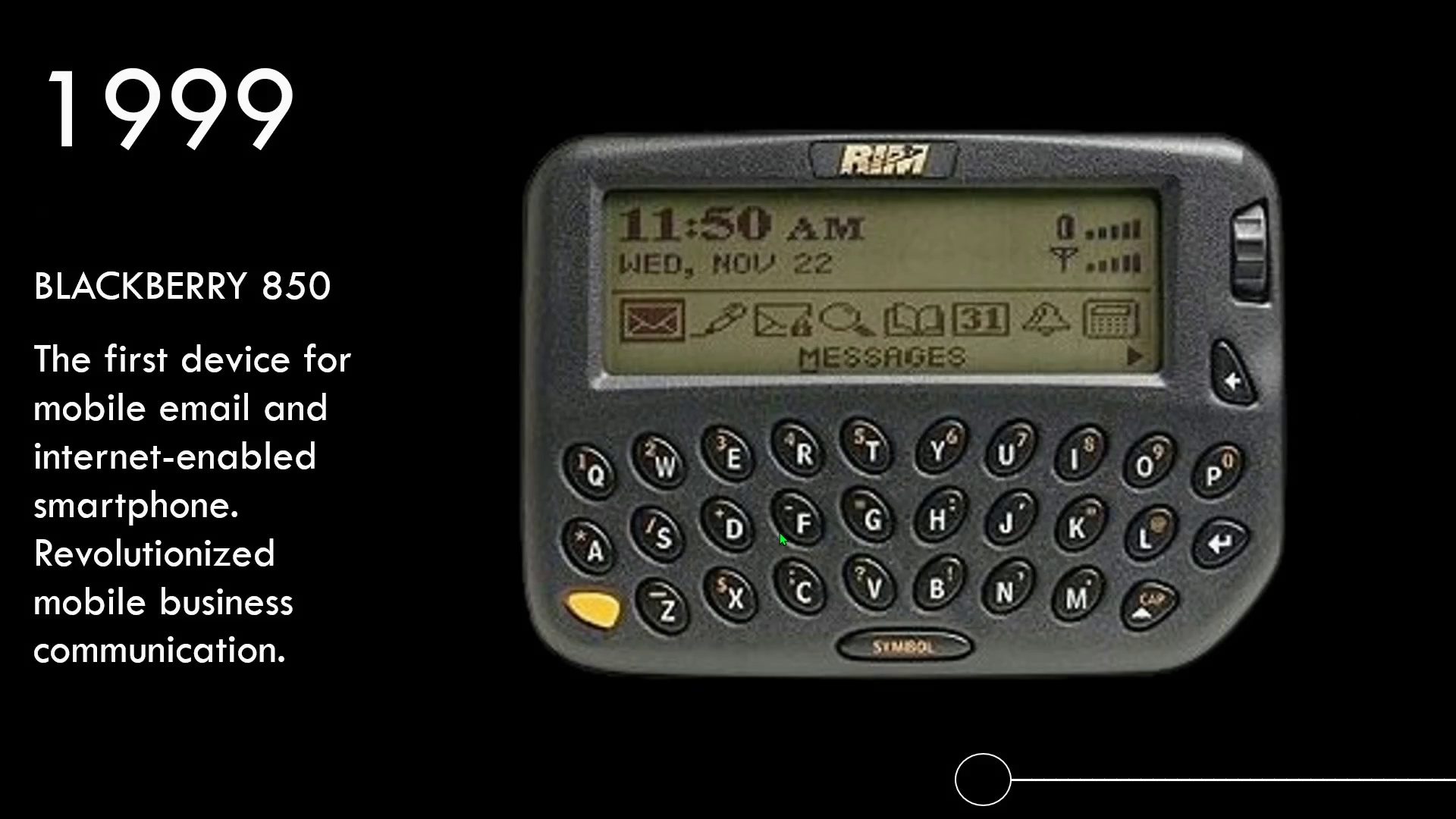 
key(Space)
 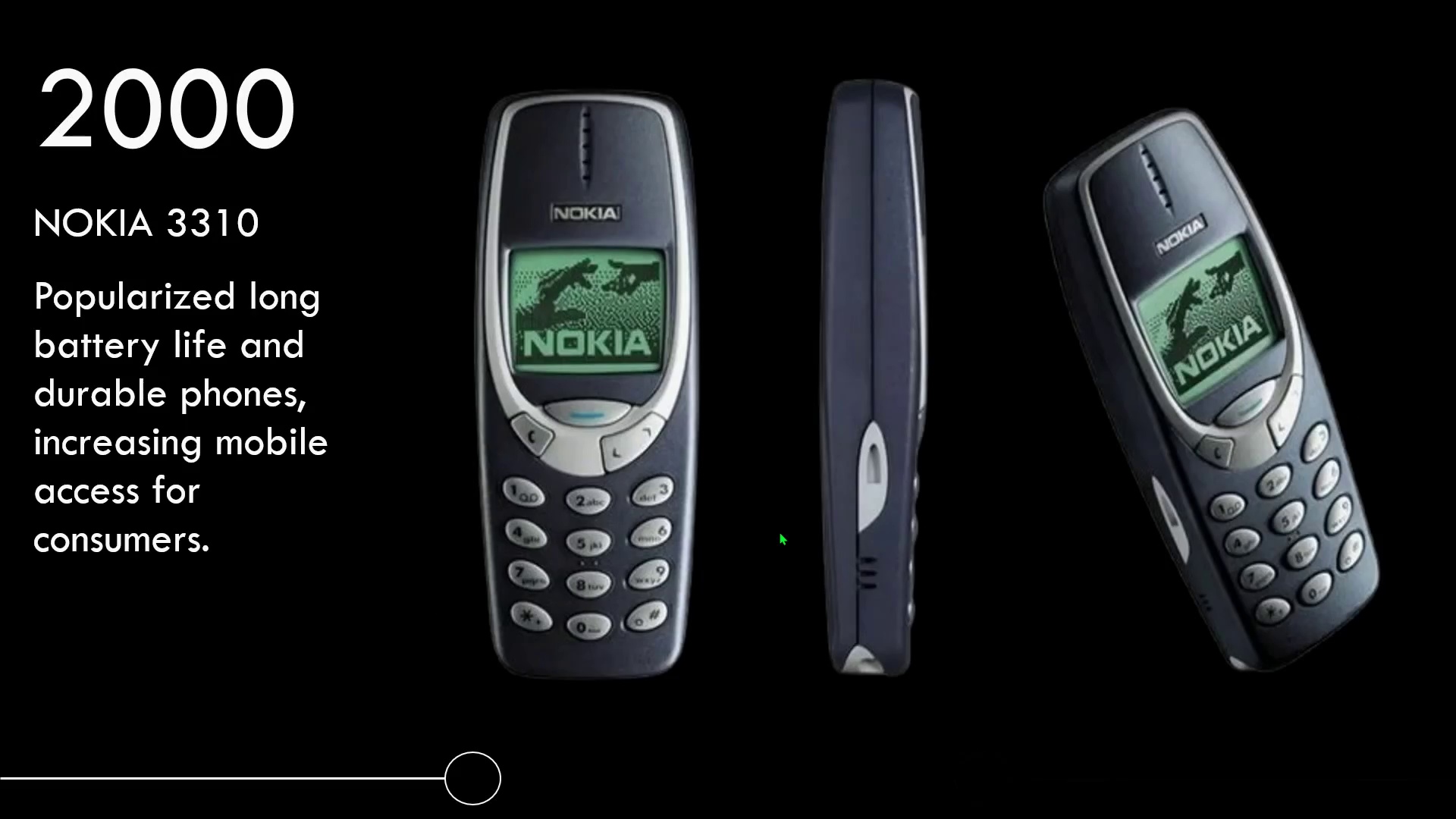 
key(Space)
 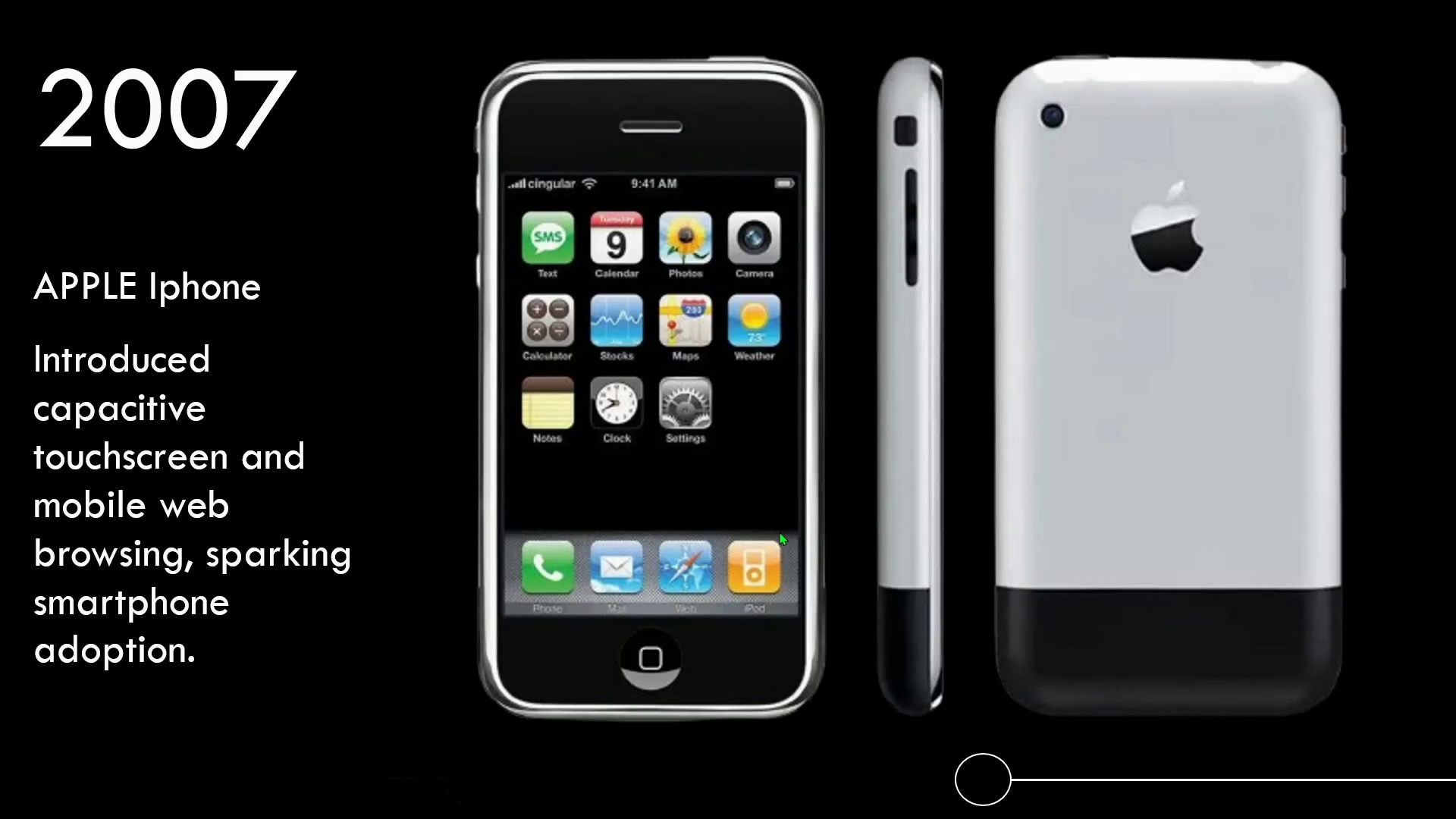 
key(Space)
 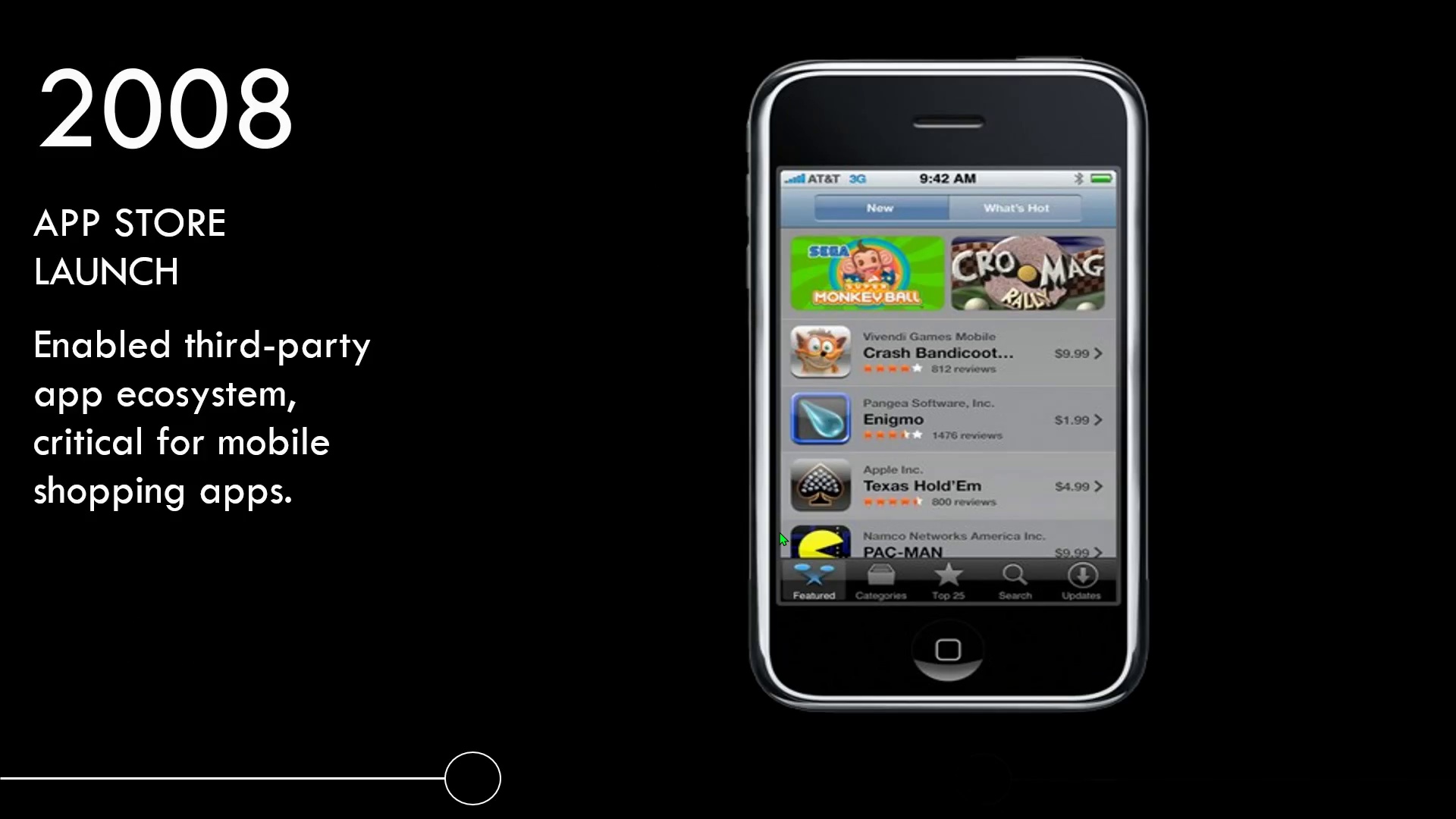 
key(Space)
 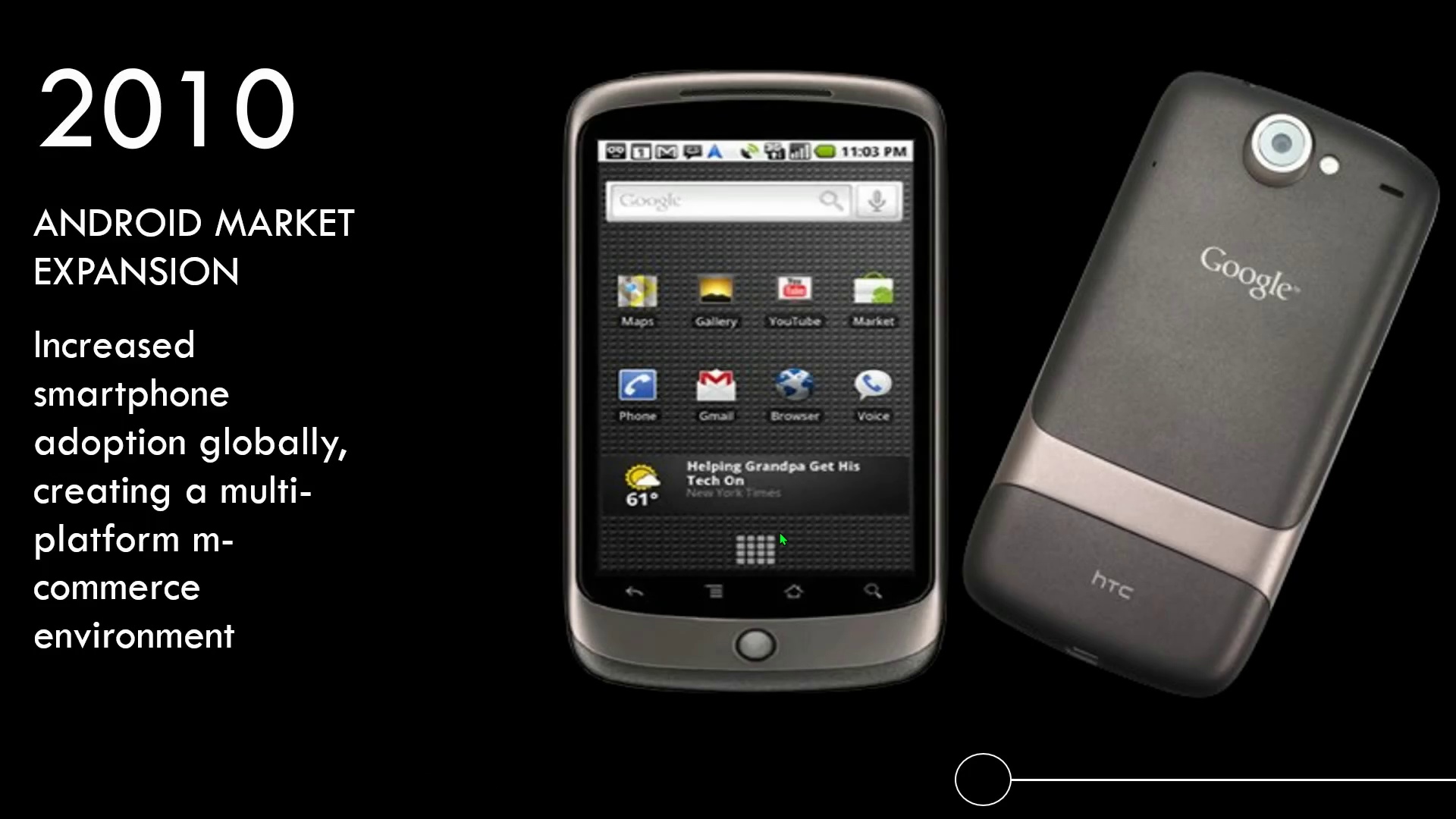 
key(Space)
 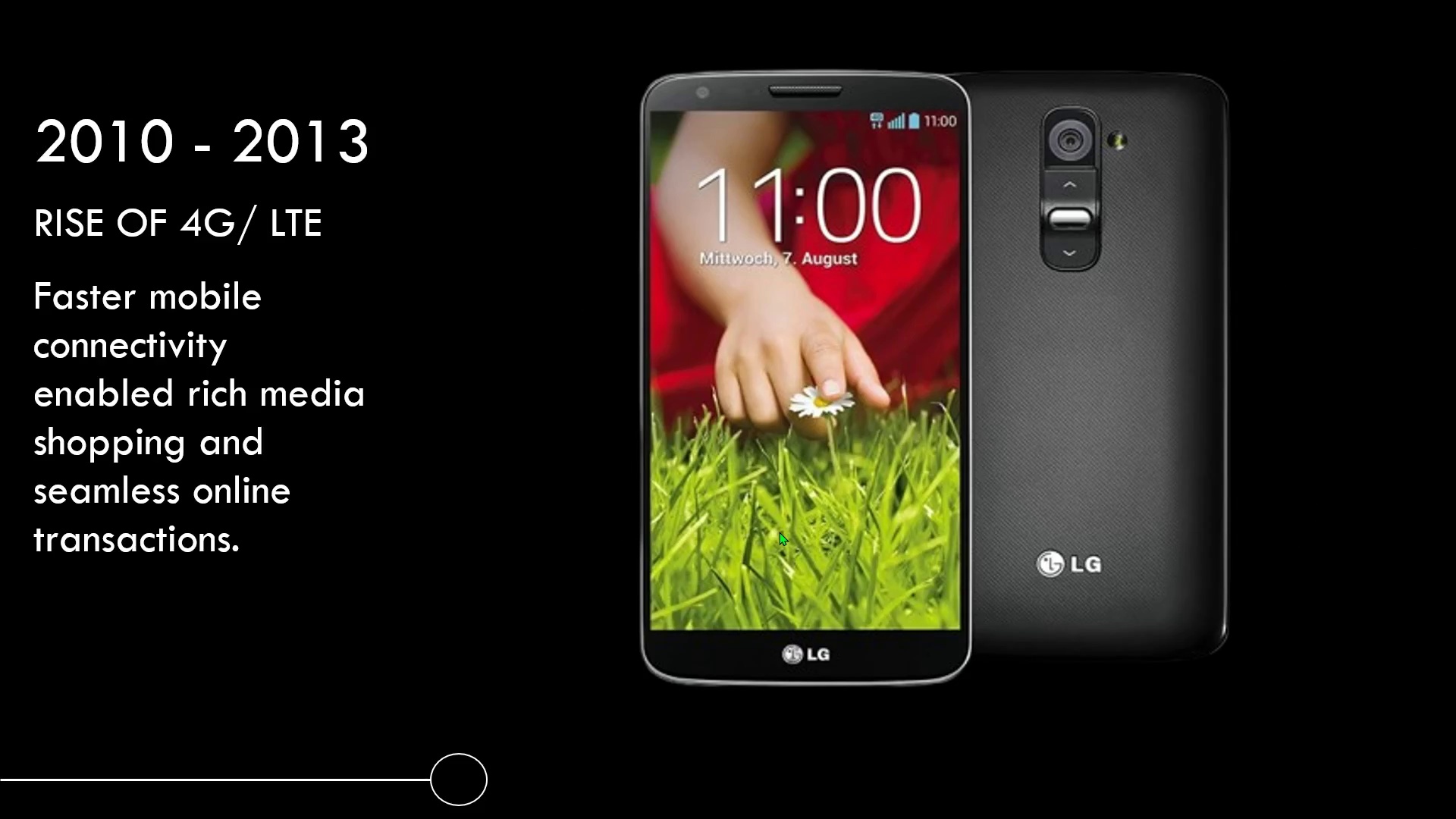 
key(Space)
 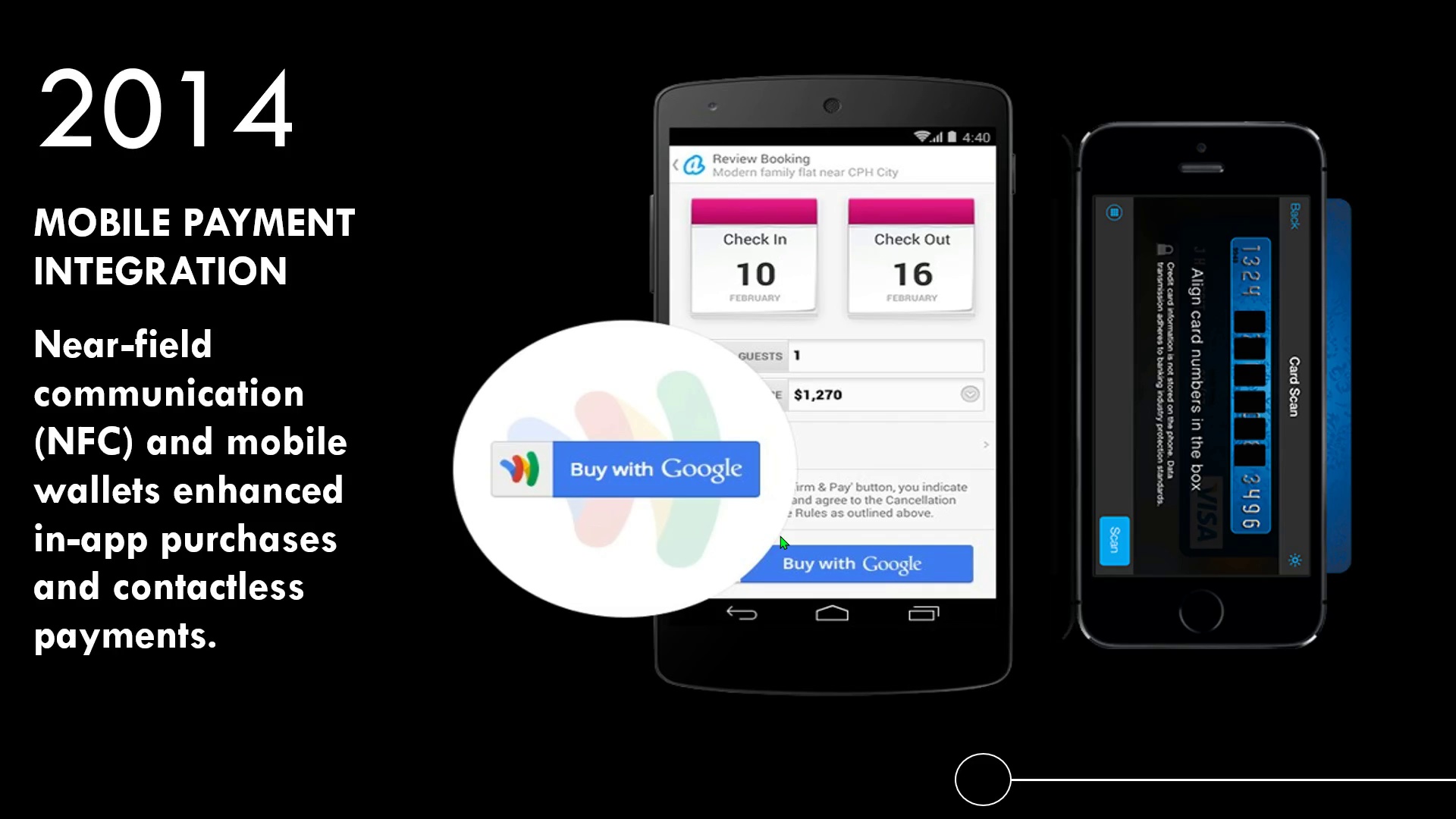 
wait(6.62)
 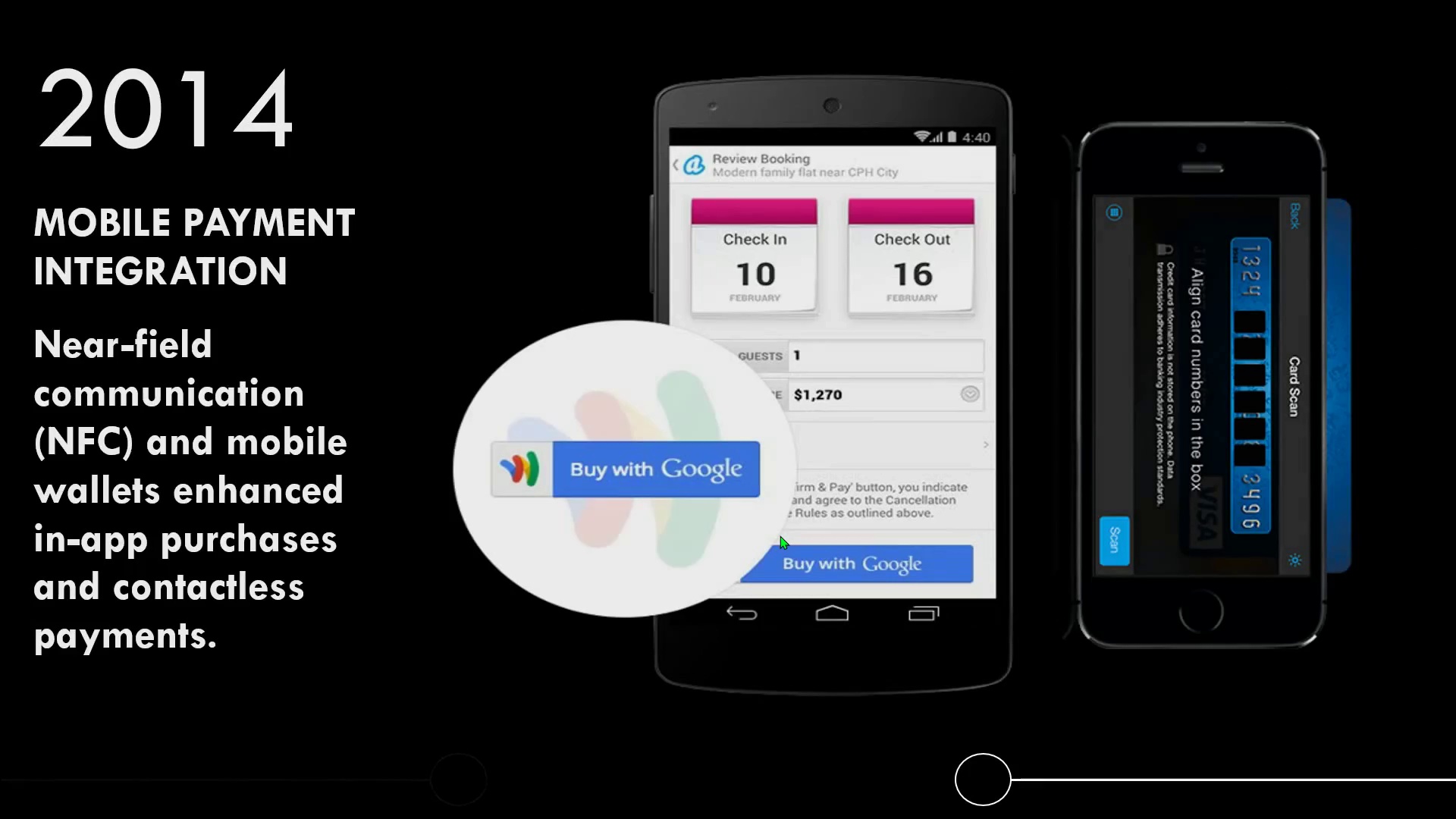 
key(Space)
 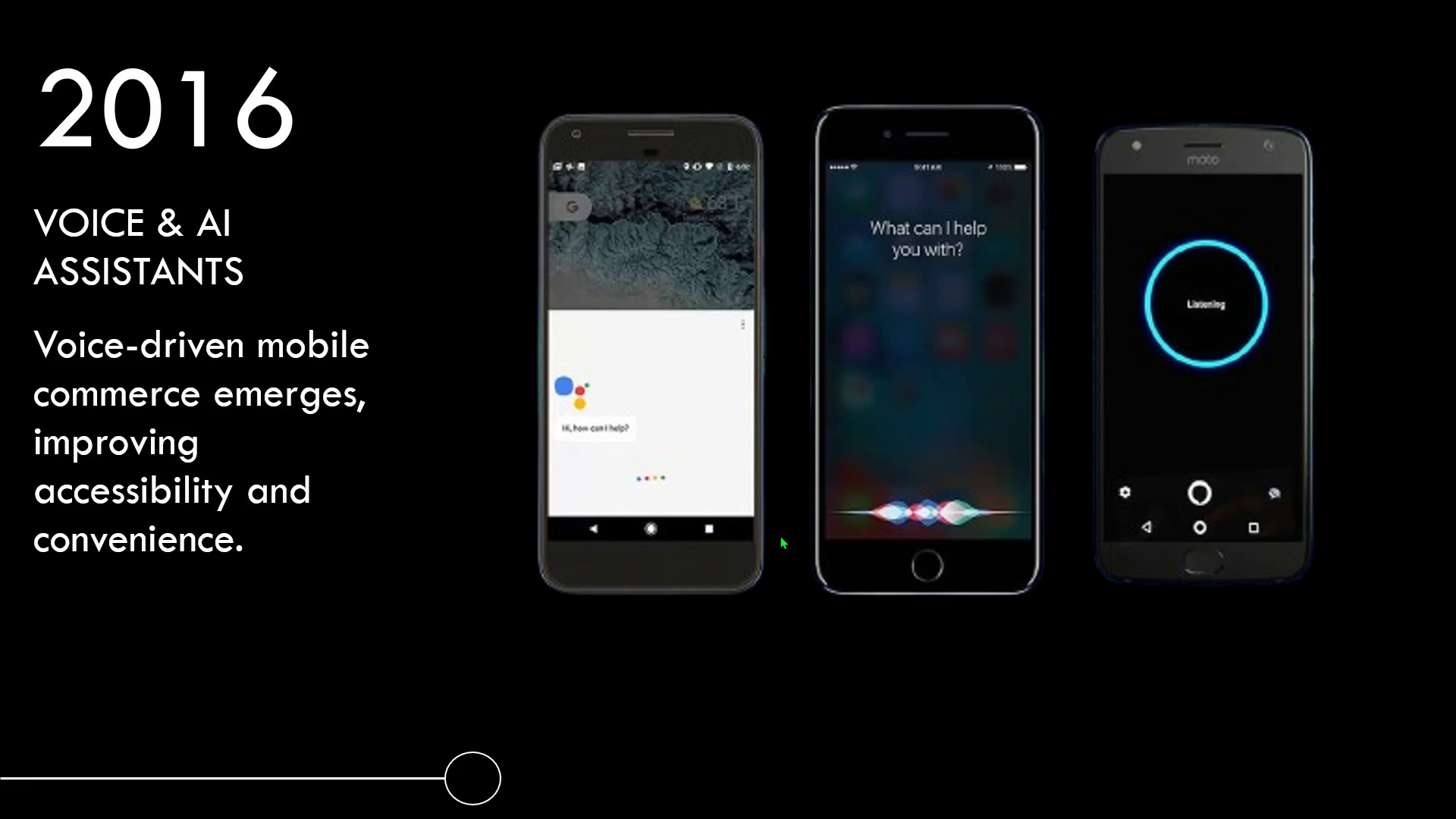 
key(Space)
 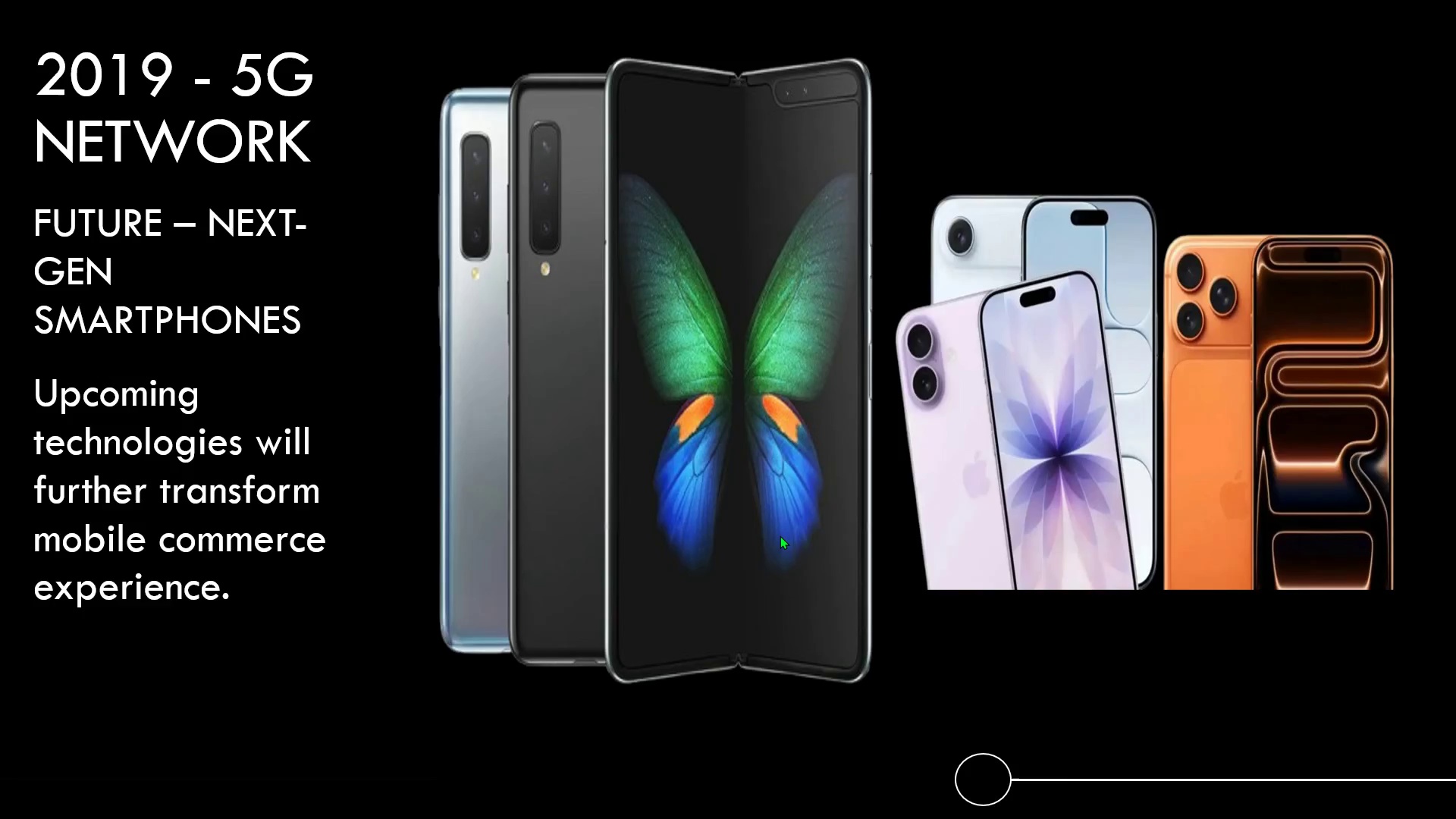 
key(Space)
 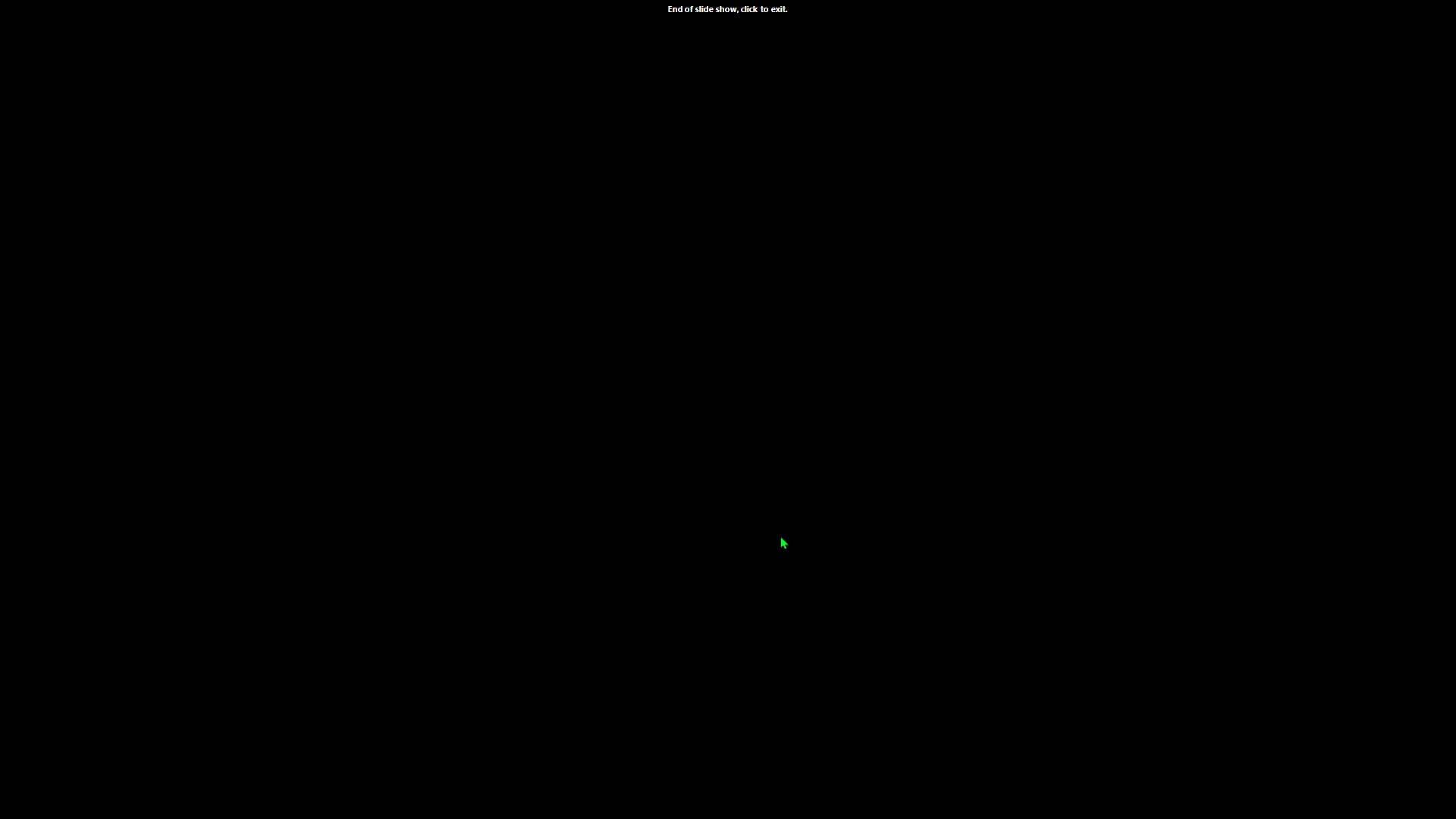 
key(Escape)
 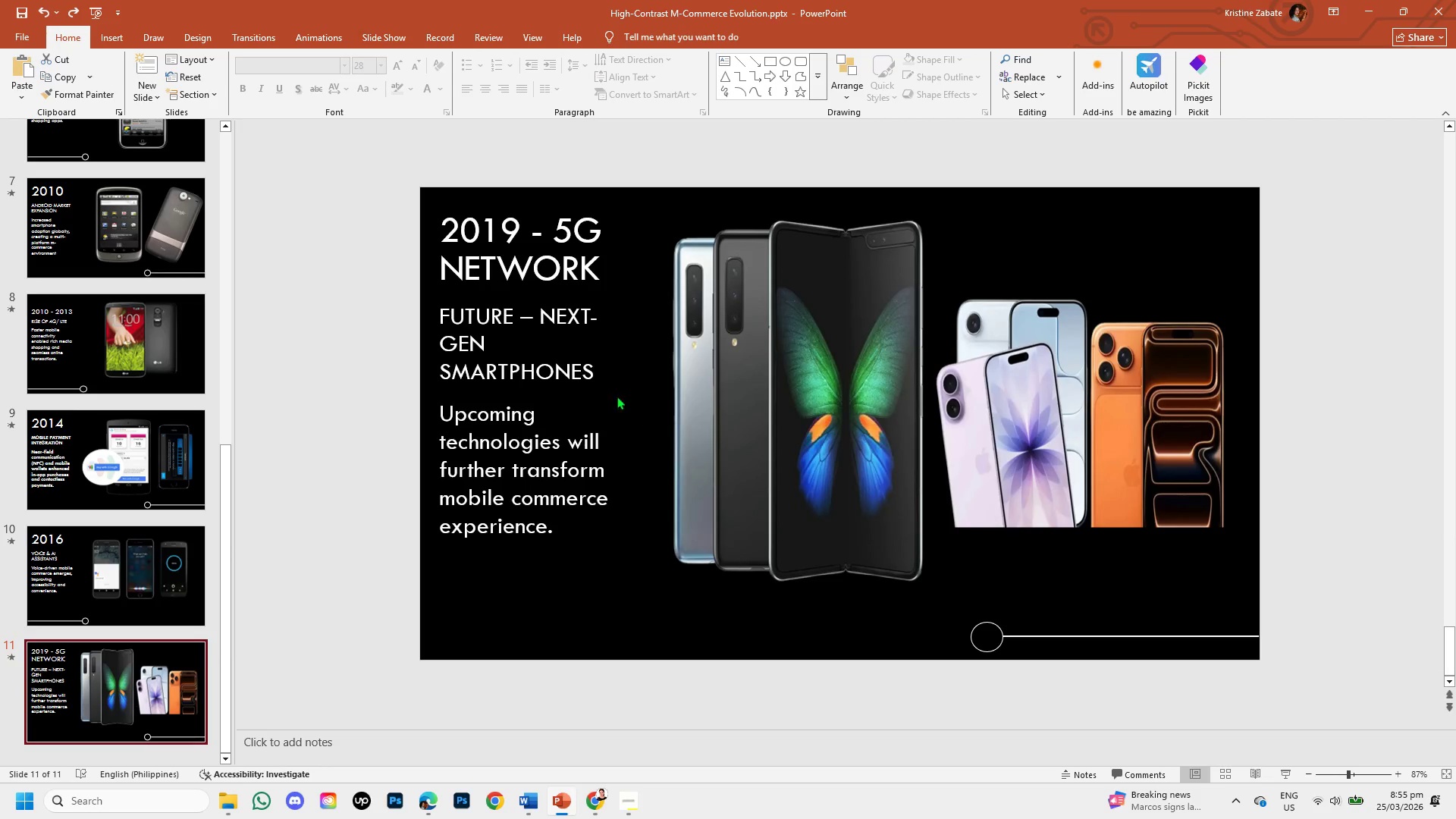 
scroll: coordinate [88, 293], scroll_direction: up, amount: 9.0
 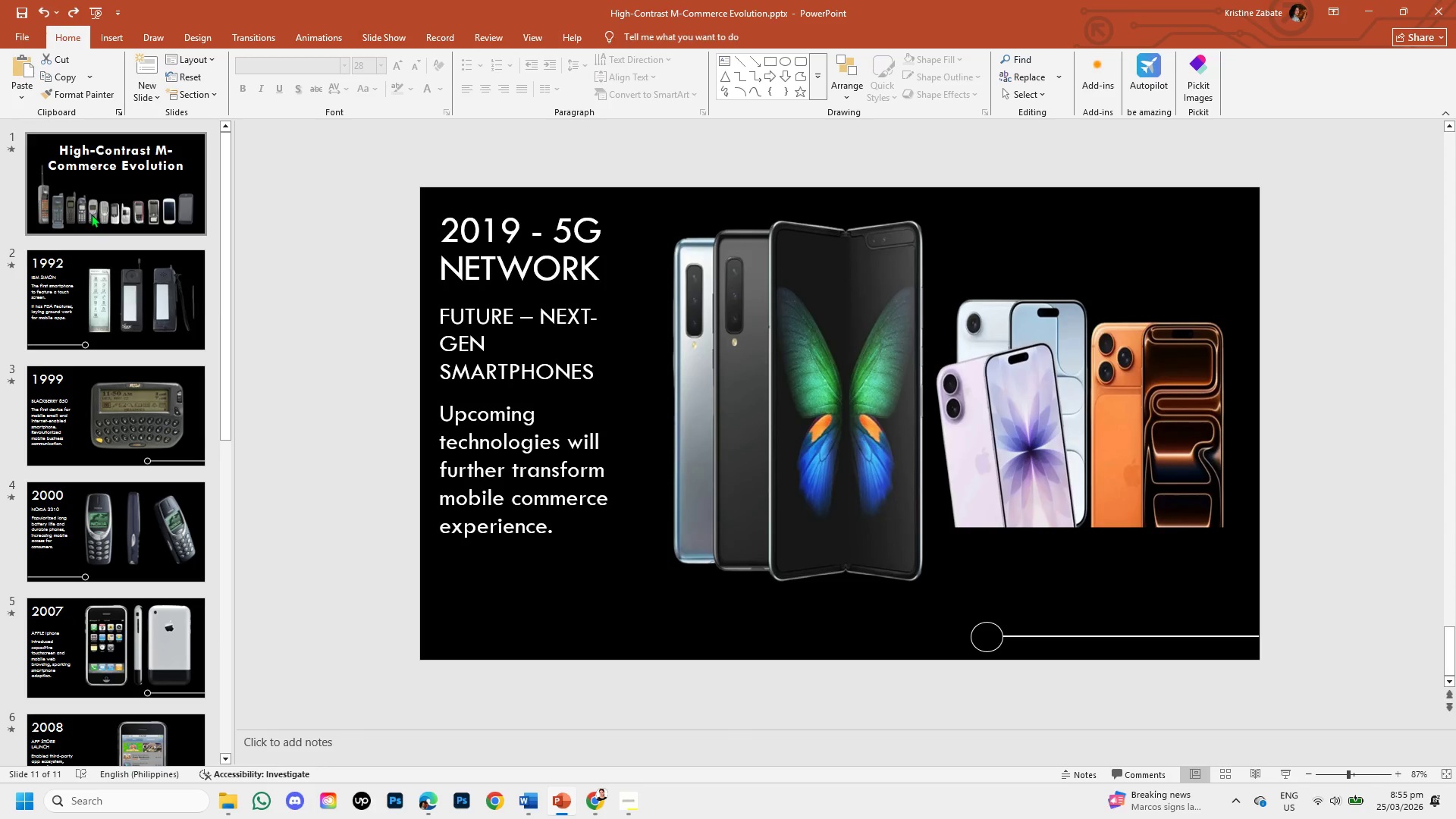 
left_click([91, 214])
 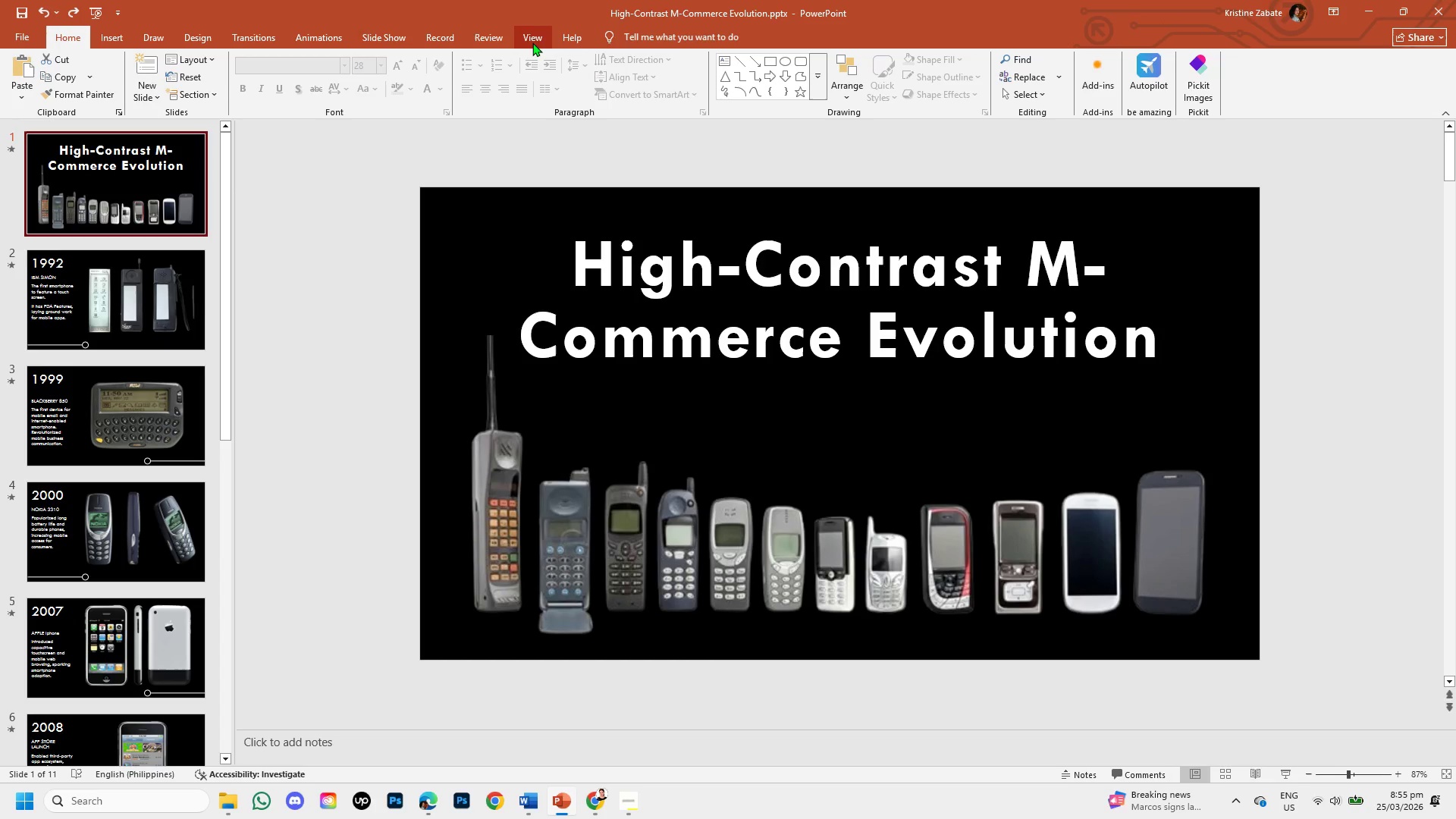 
left_click([532, 42])
 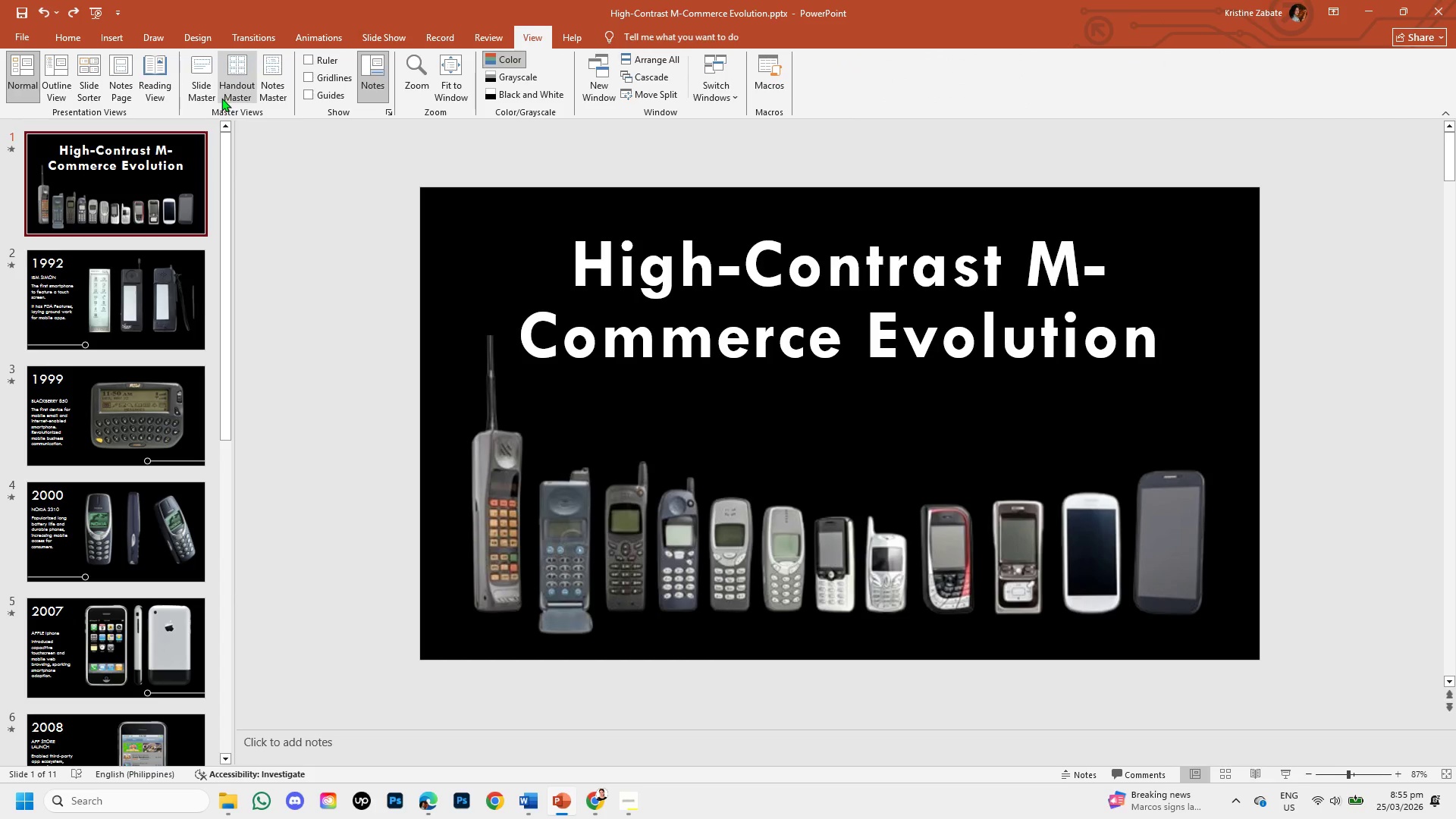 
left_click([207, 98])
 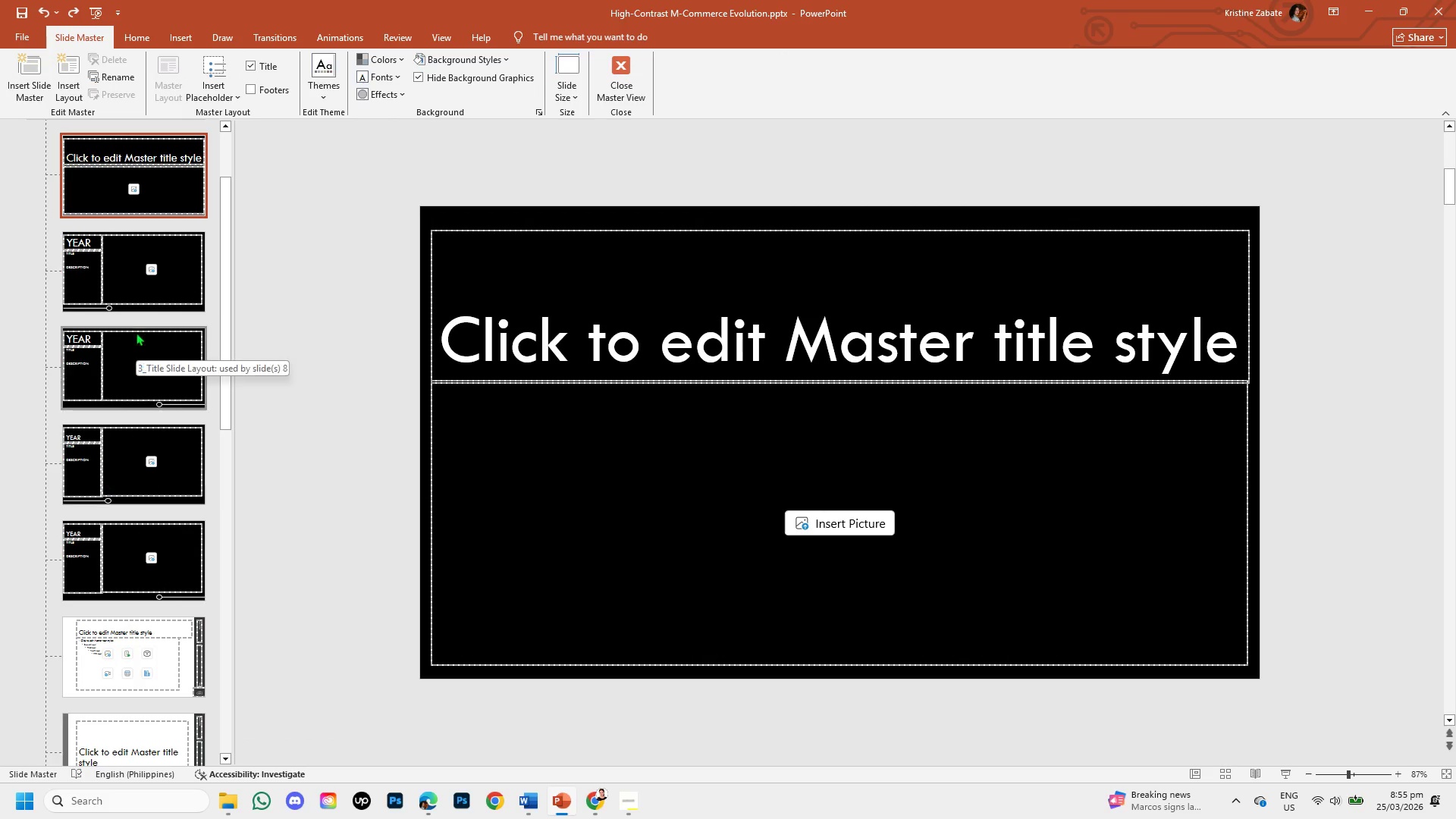 
left_click([137, 300])
 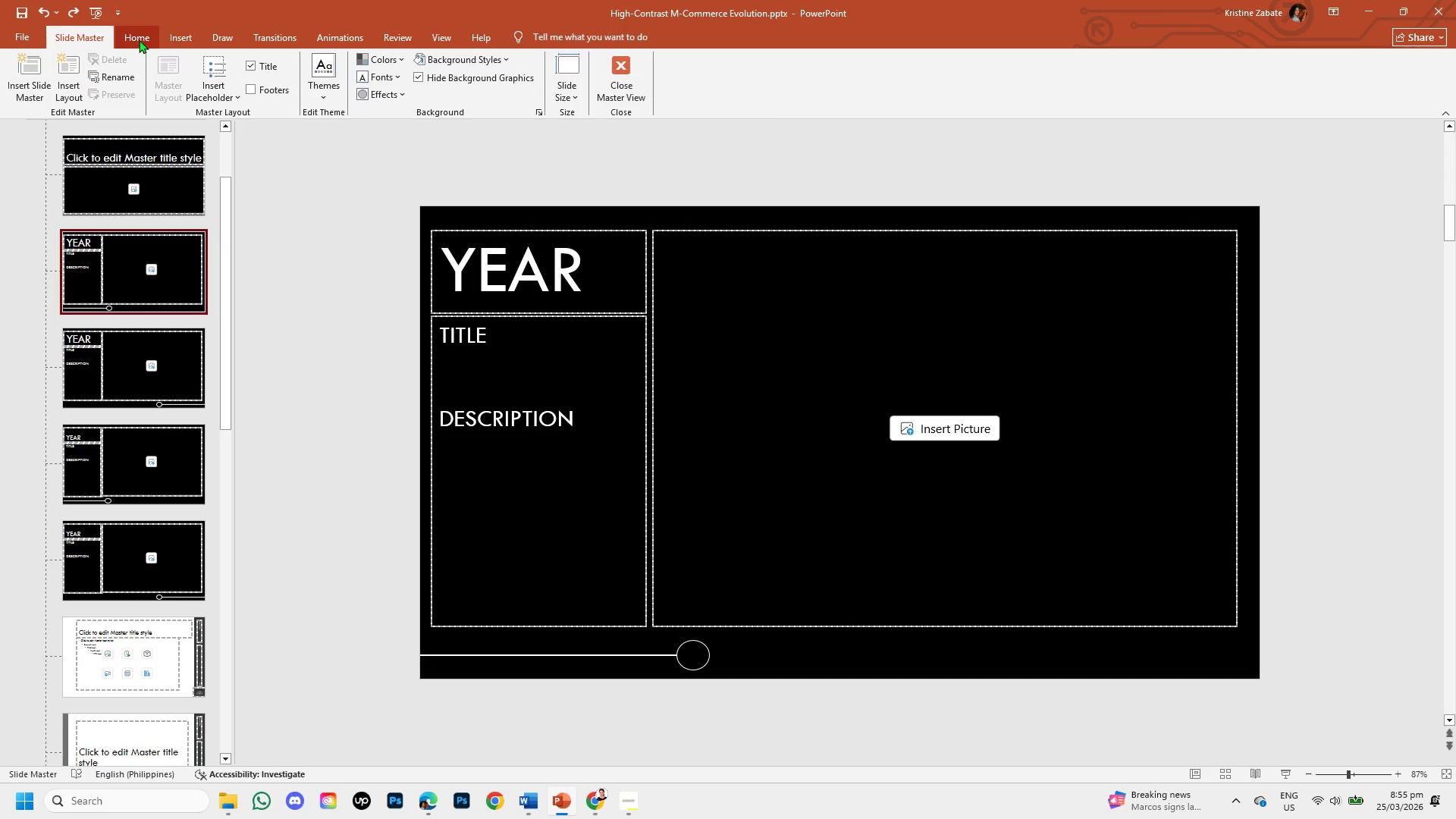 
wait(7.83)
 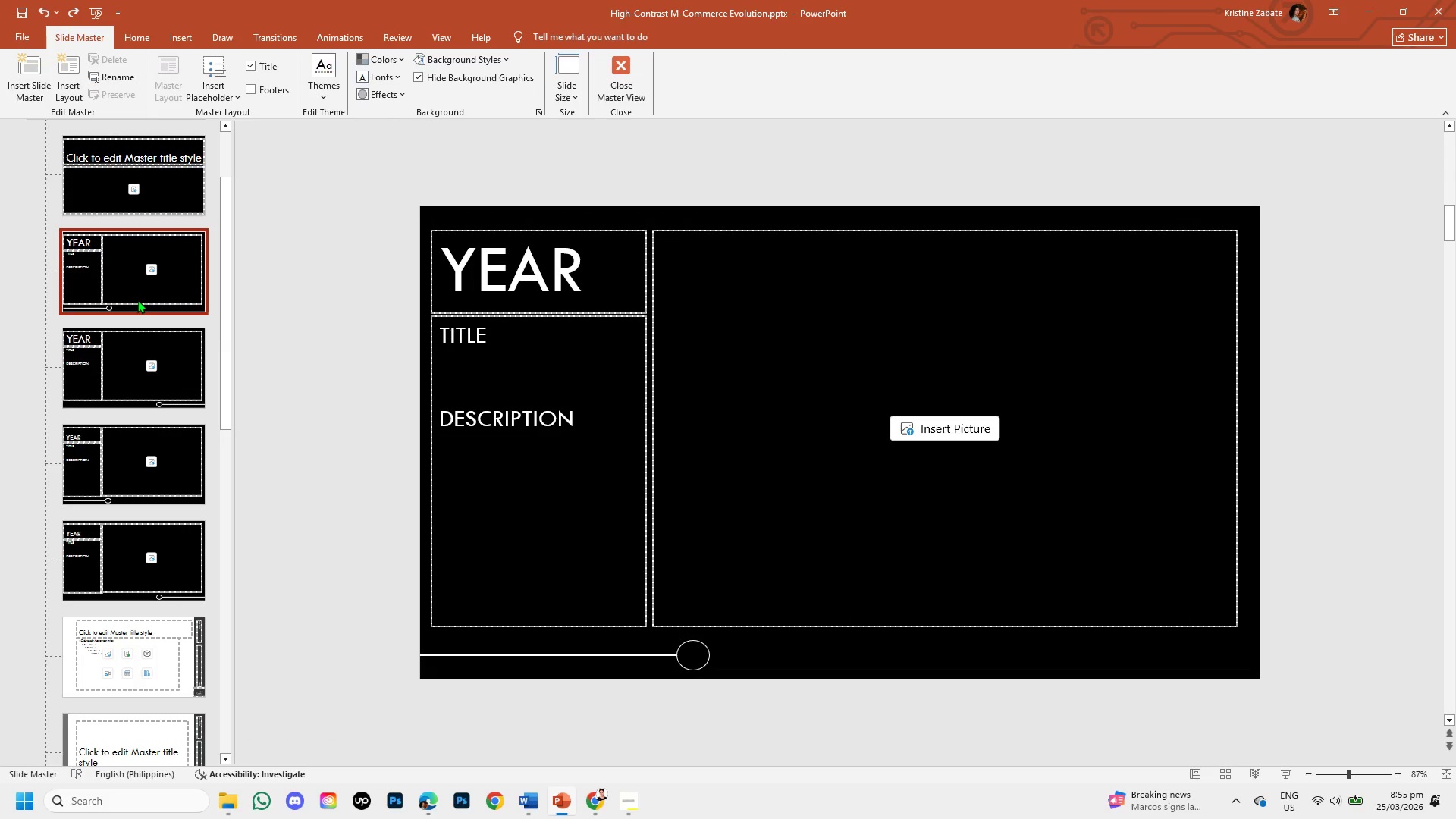 
double_click([535, 659])
 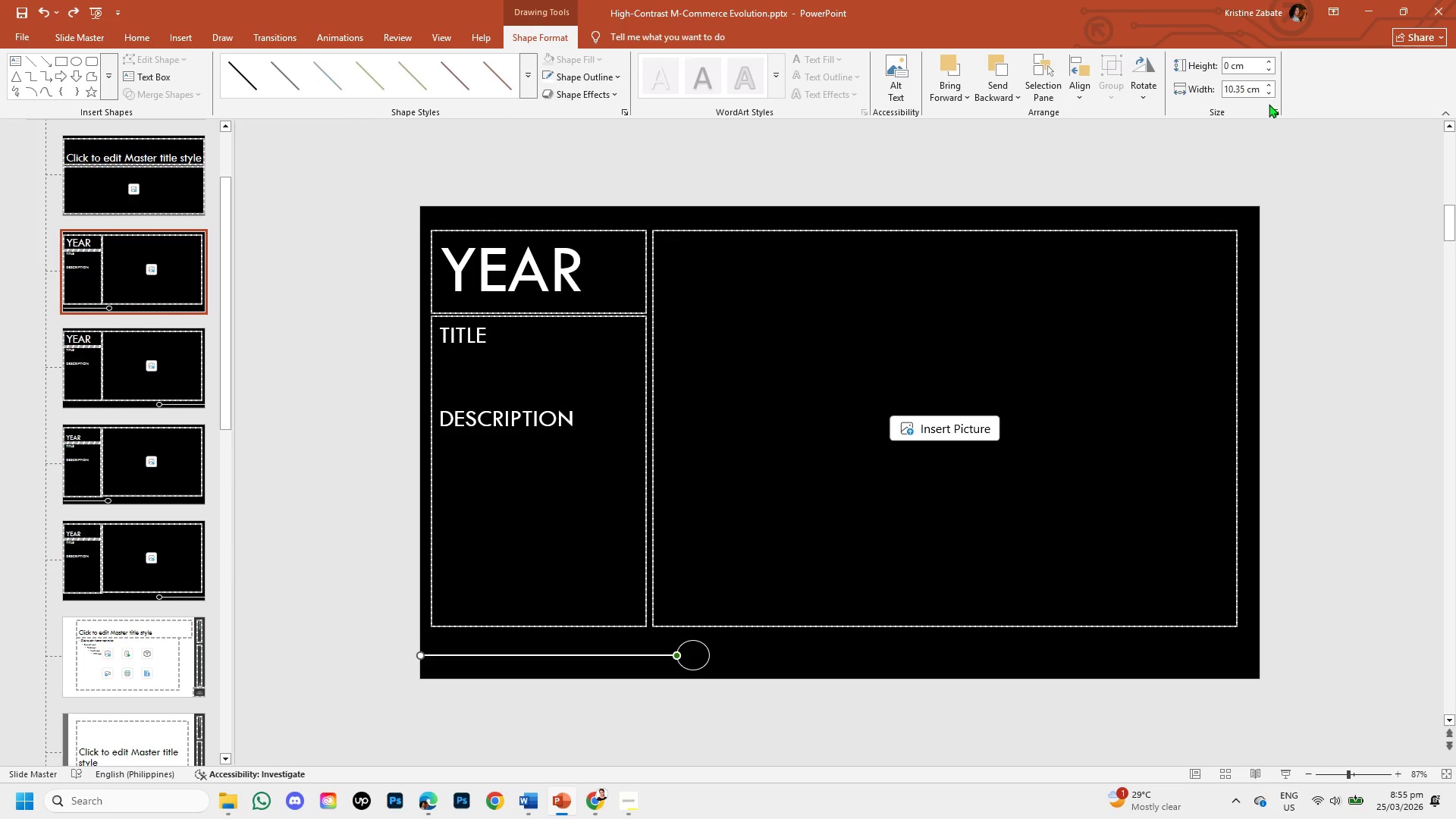 
wait(10.19)
 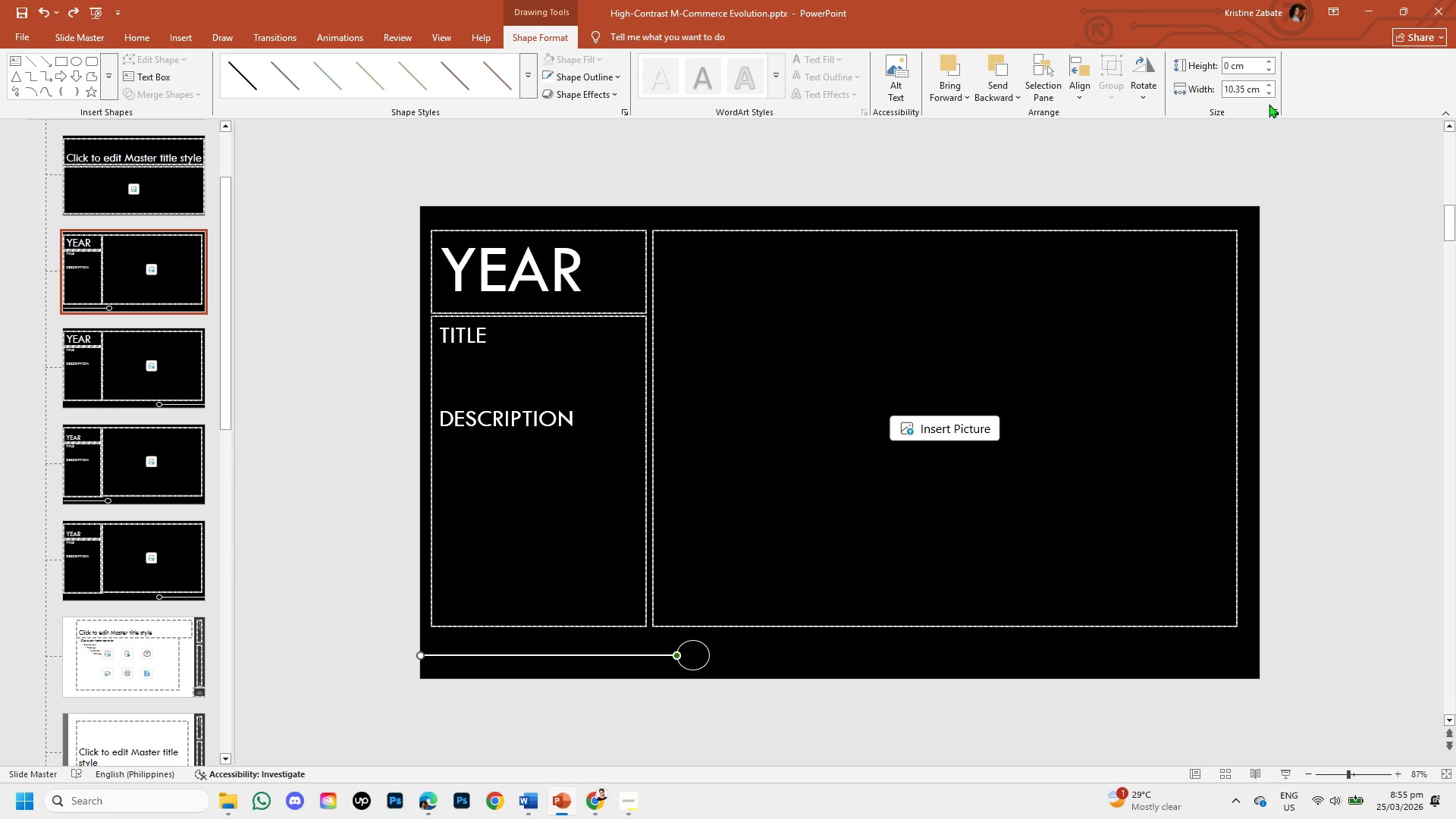 
mouse_move([1023, 90])
 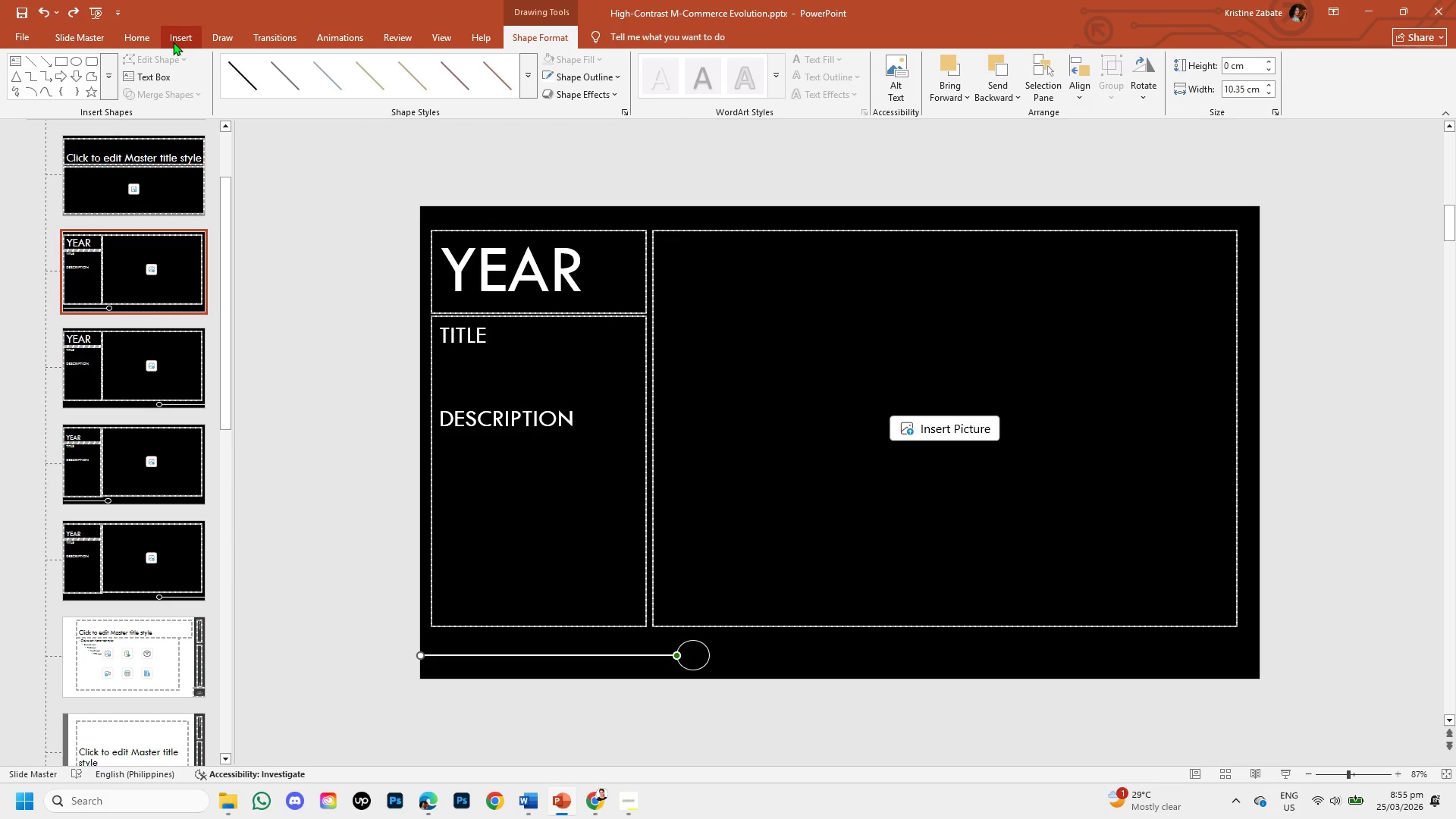 
wait(5.2)
 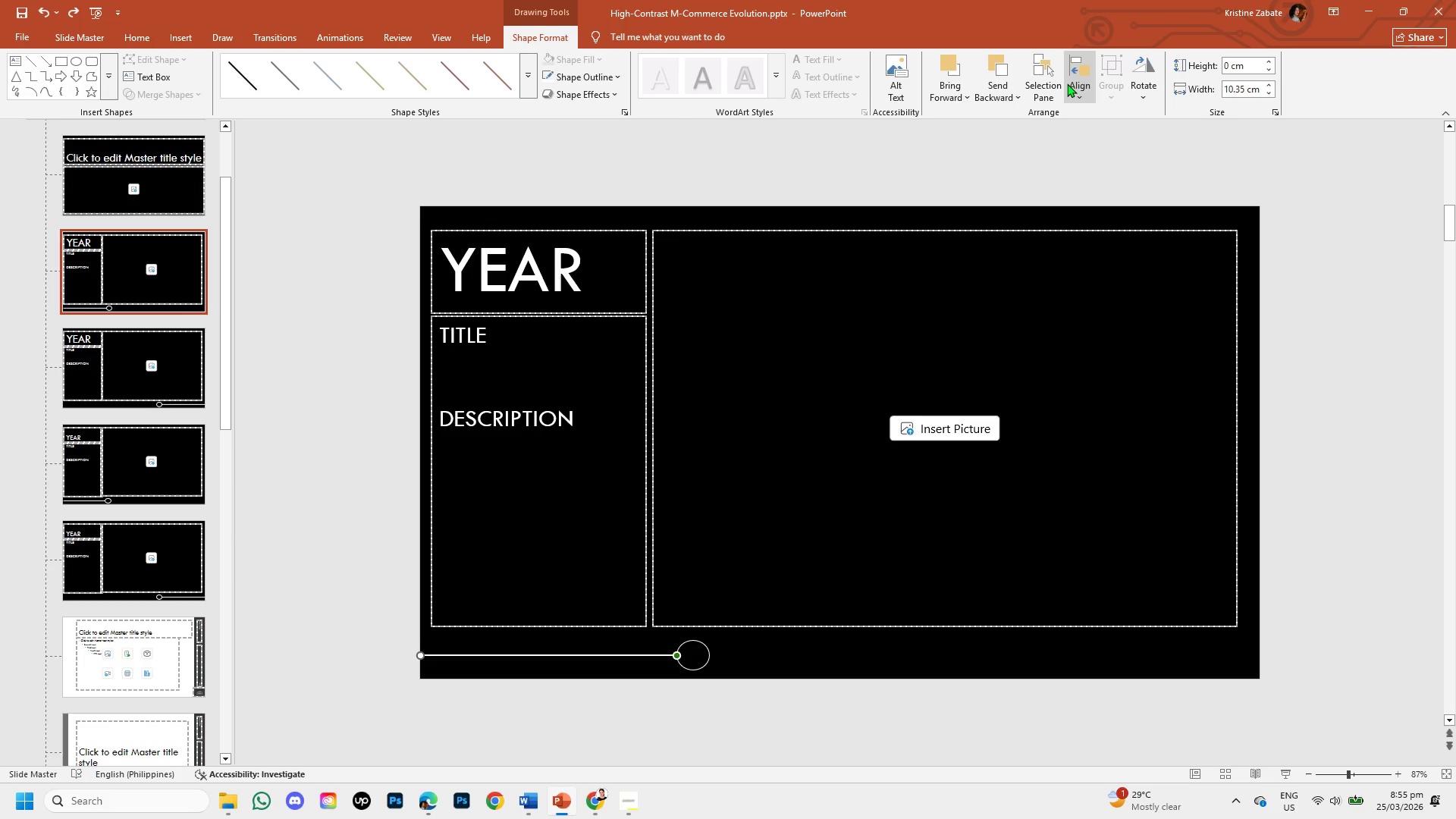 
left_click([248, 30])
 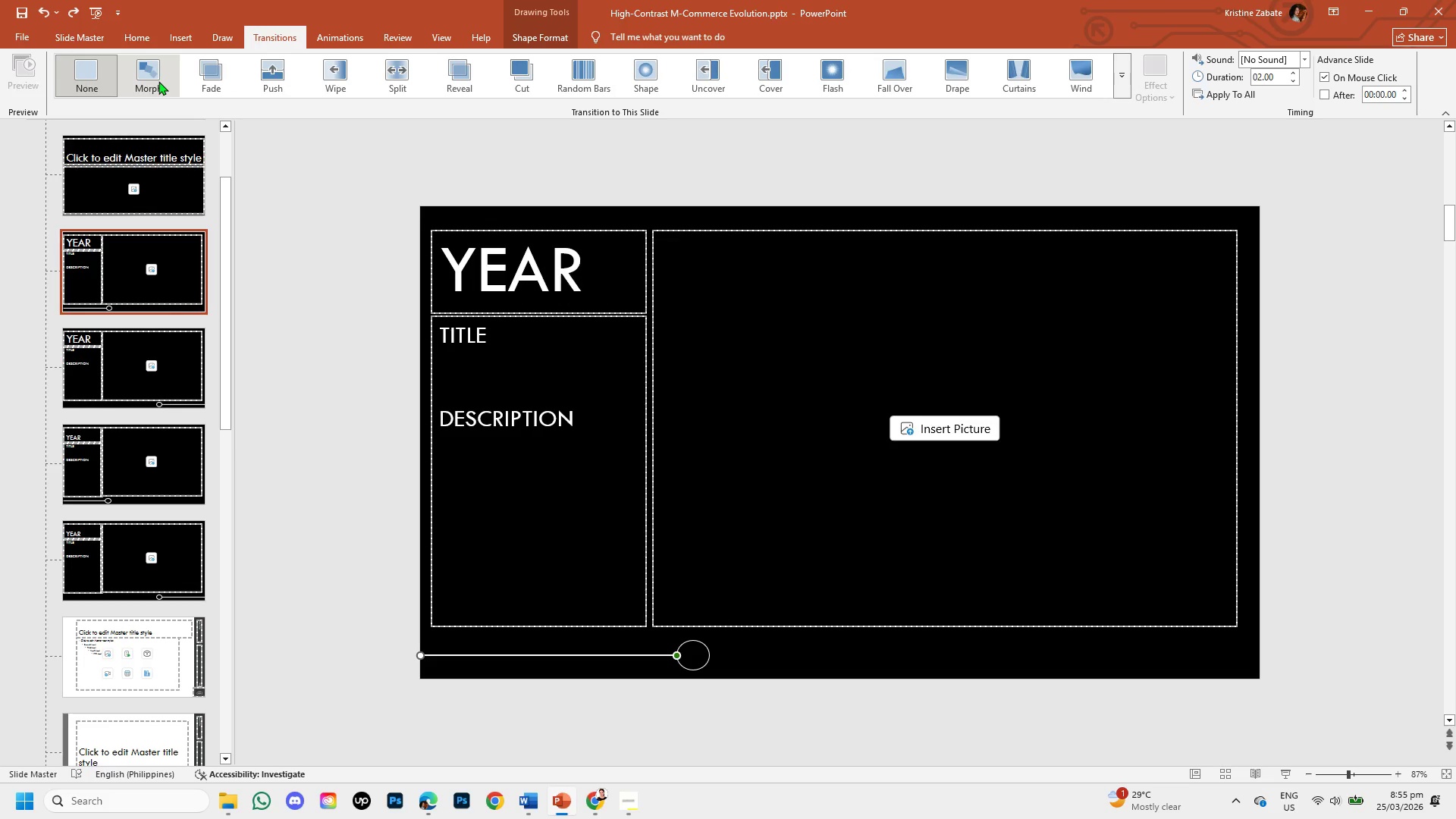 
left_click([158, 81])
 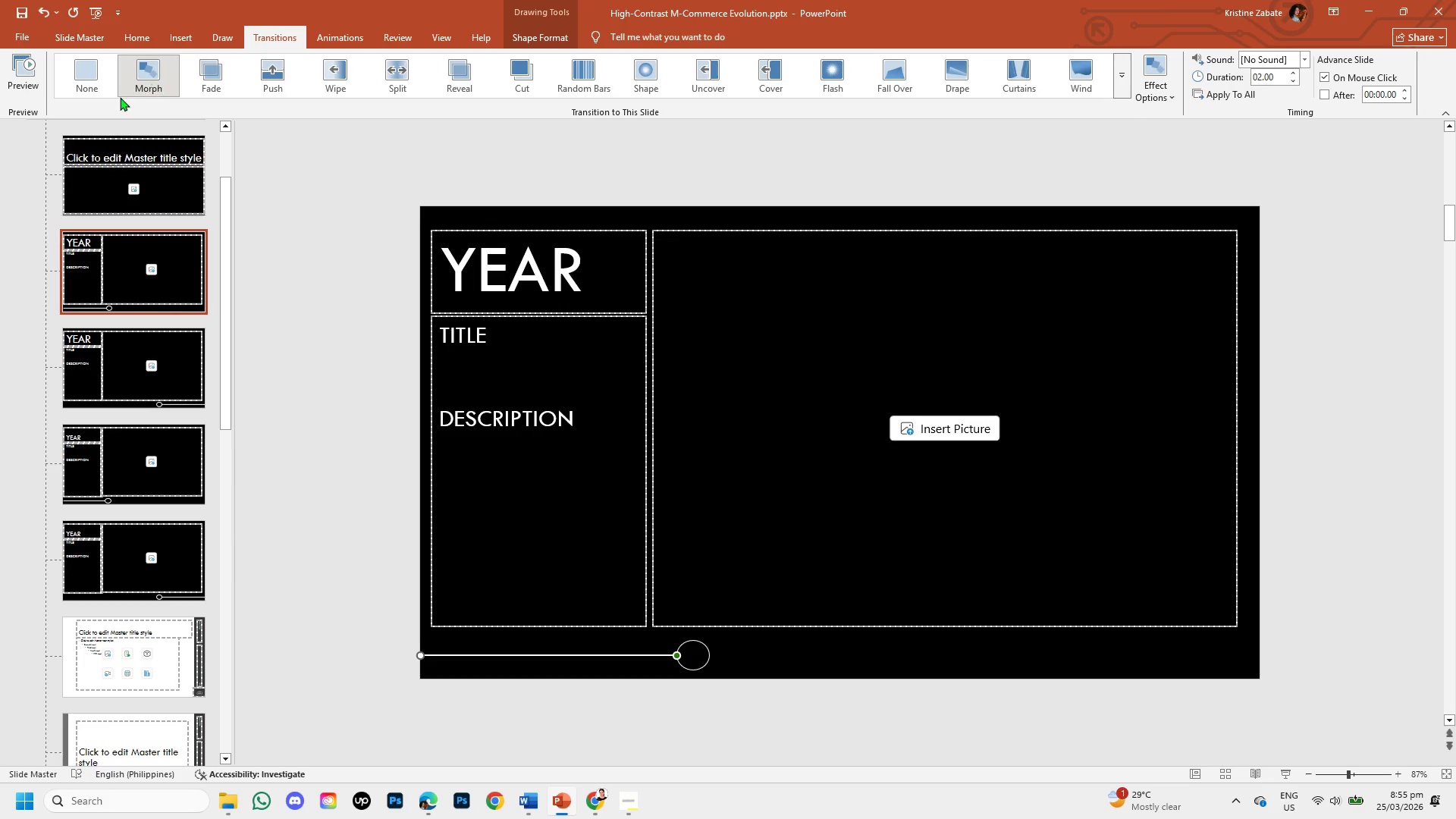 
left_click([113, 373])
 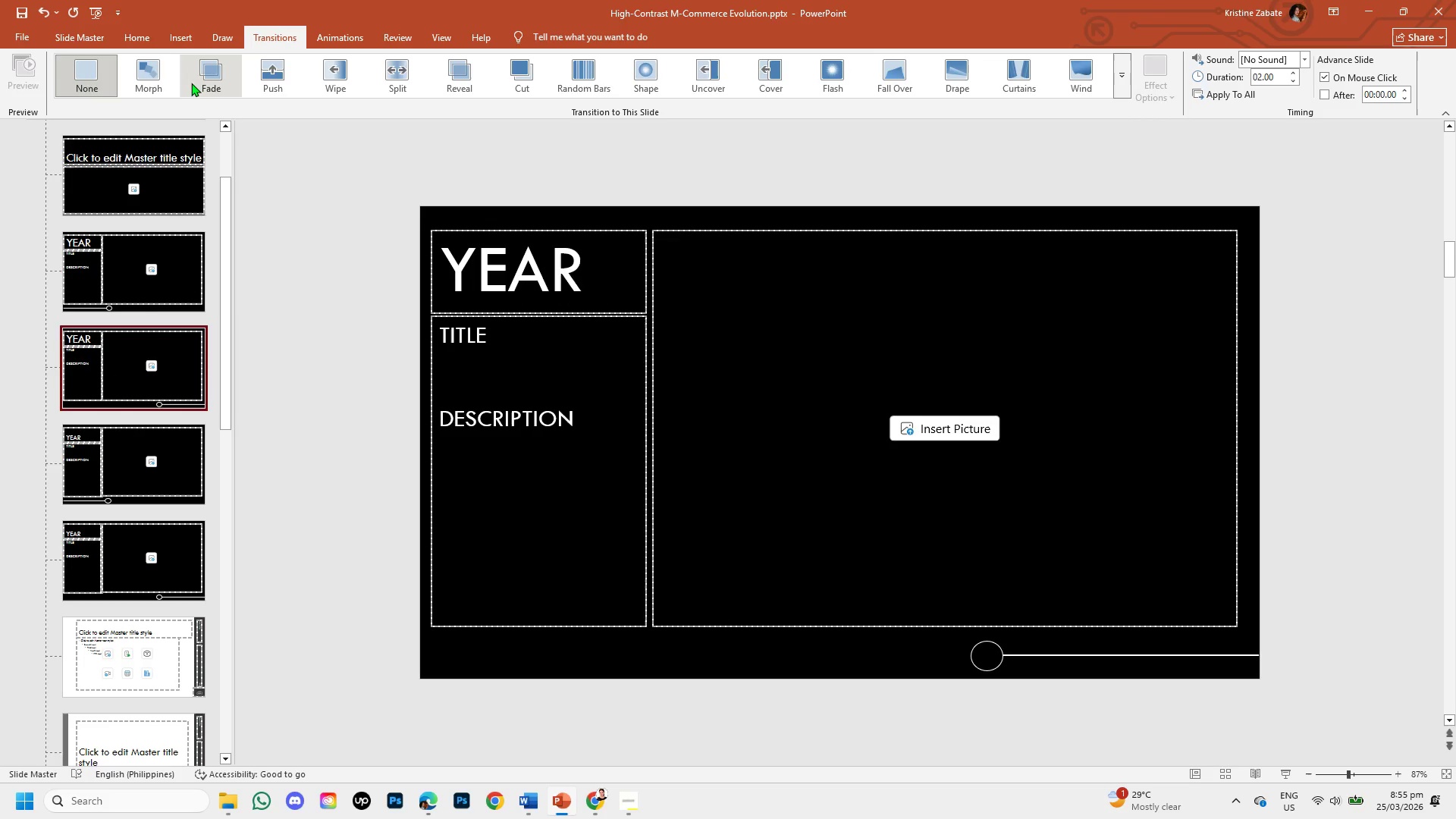 
left_click([155, 87])
 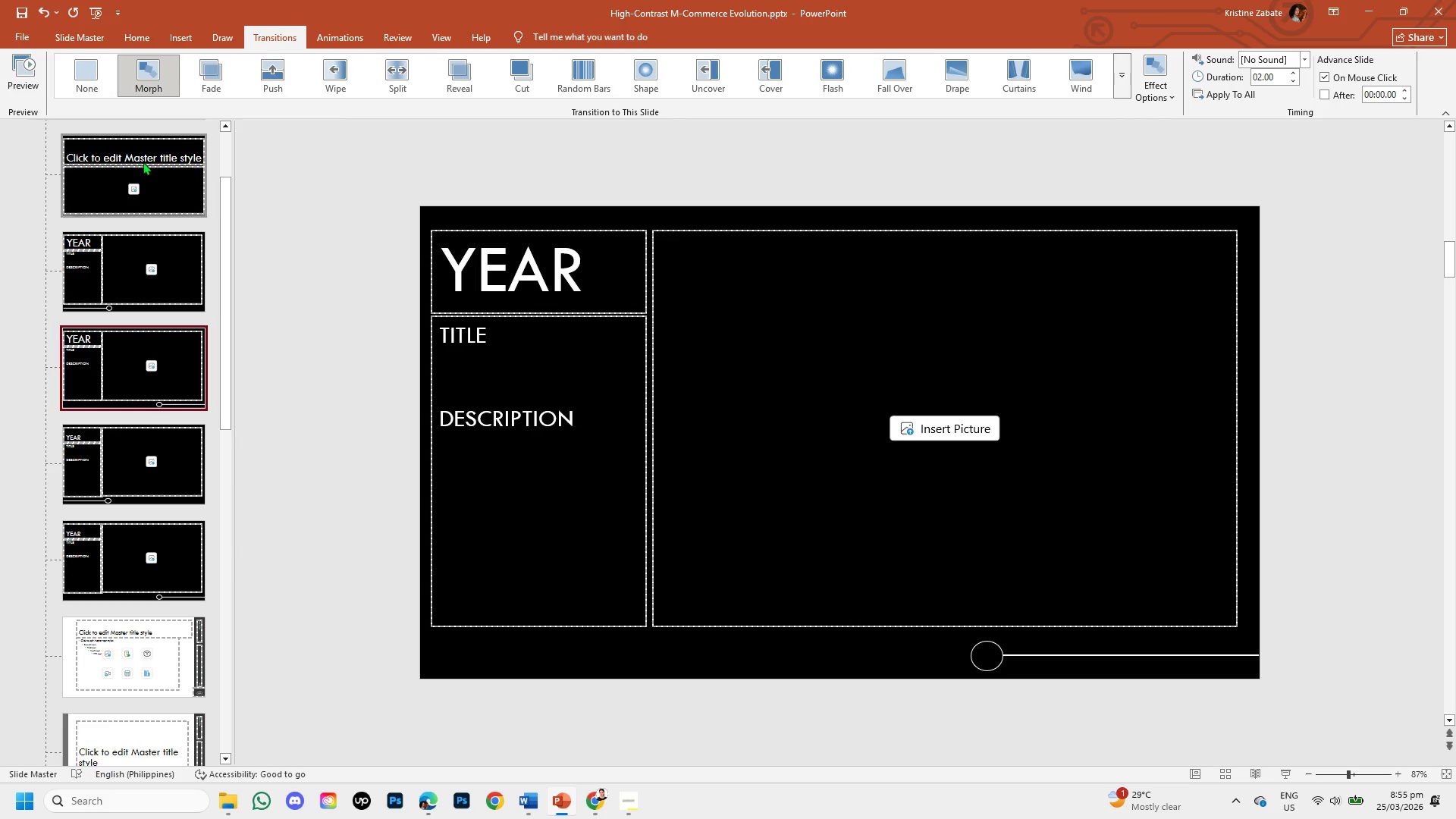 
left_click([158, 440])
 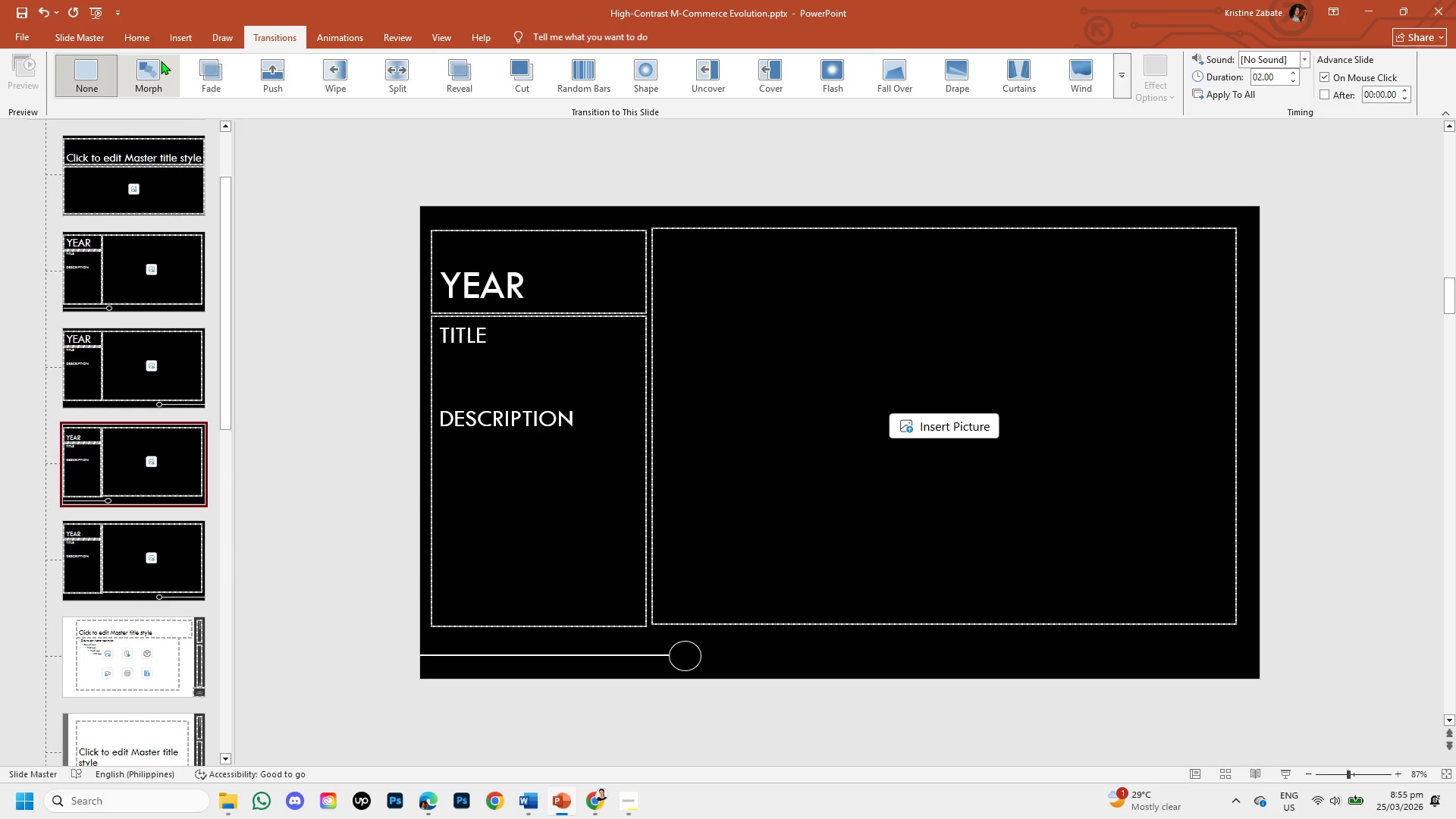 
left_click([161, 61])
 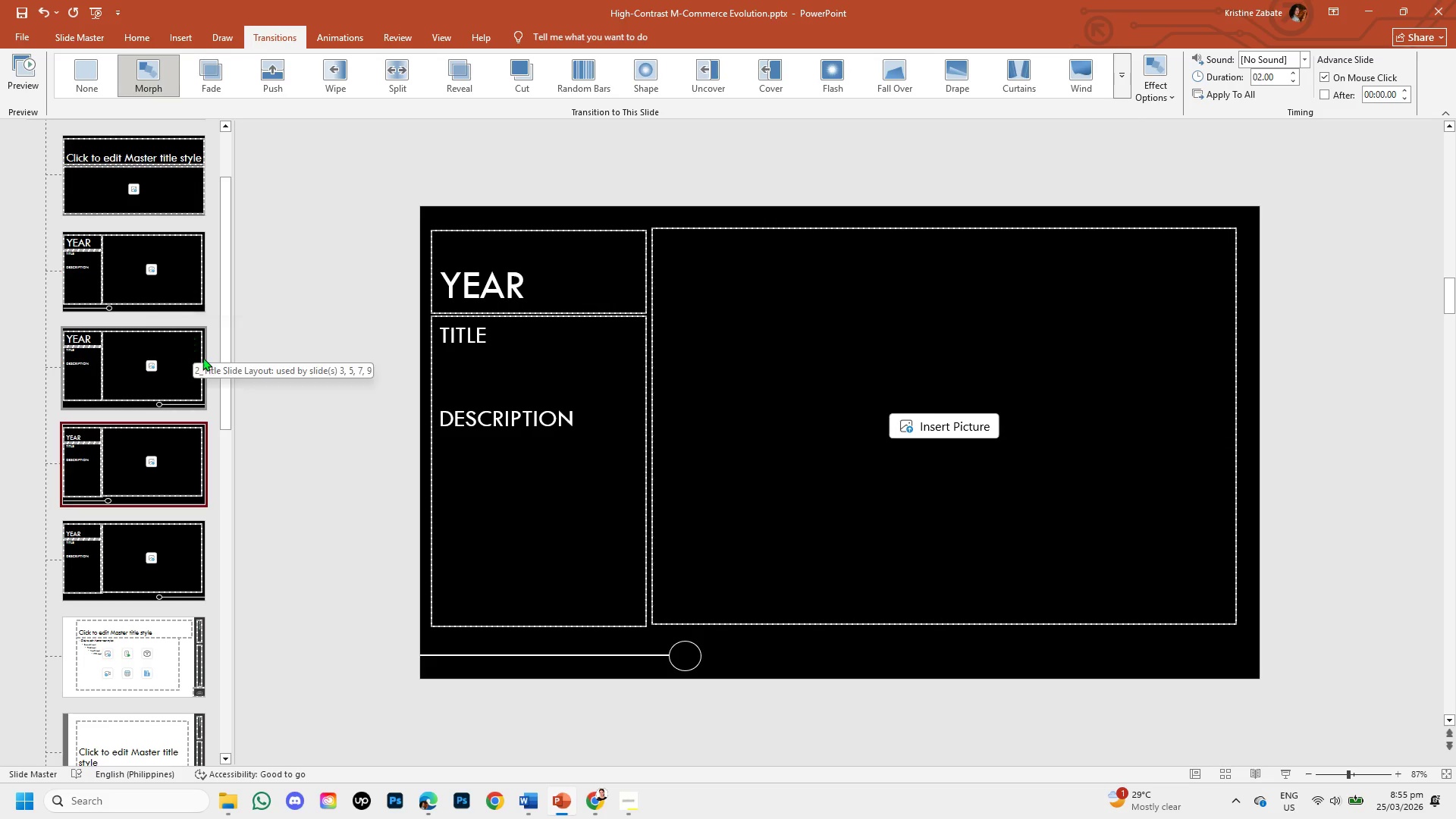 
left_click([154, 535])
 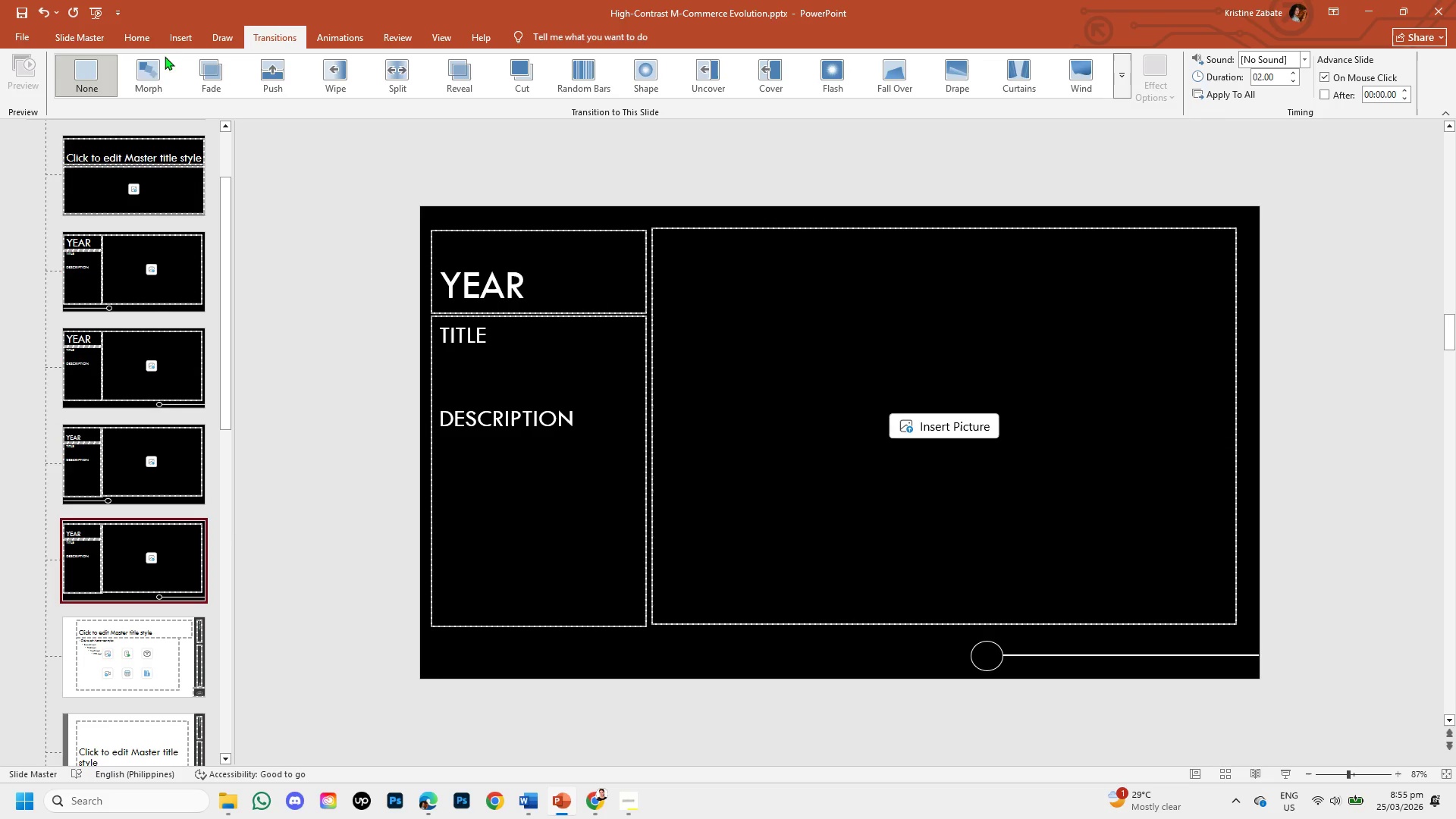 
left_click([149, 75])
 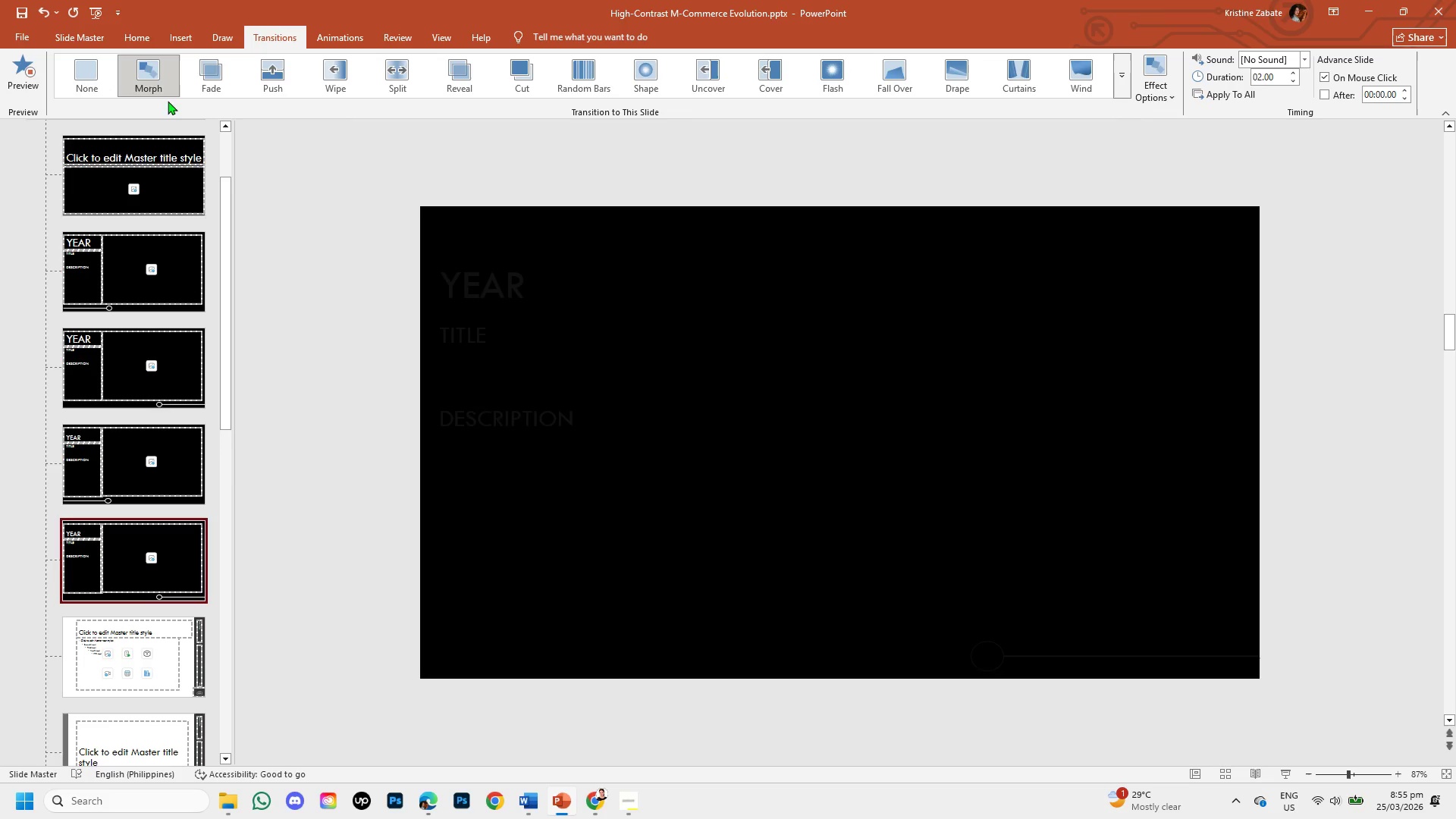 
mouse_move([156, 162])
 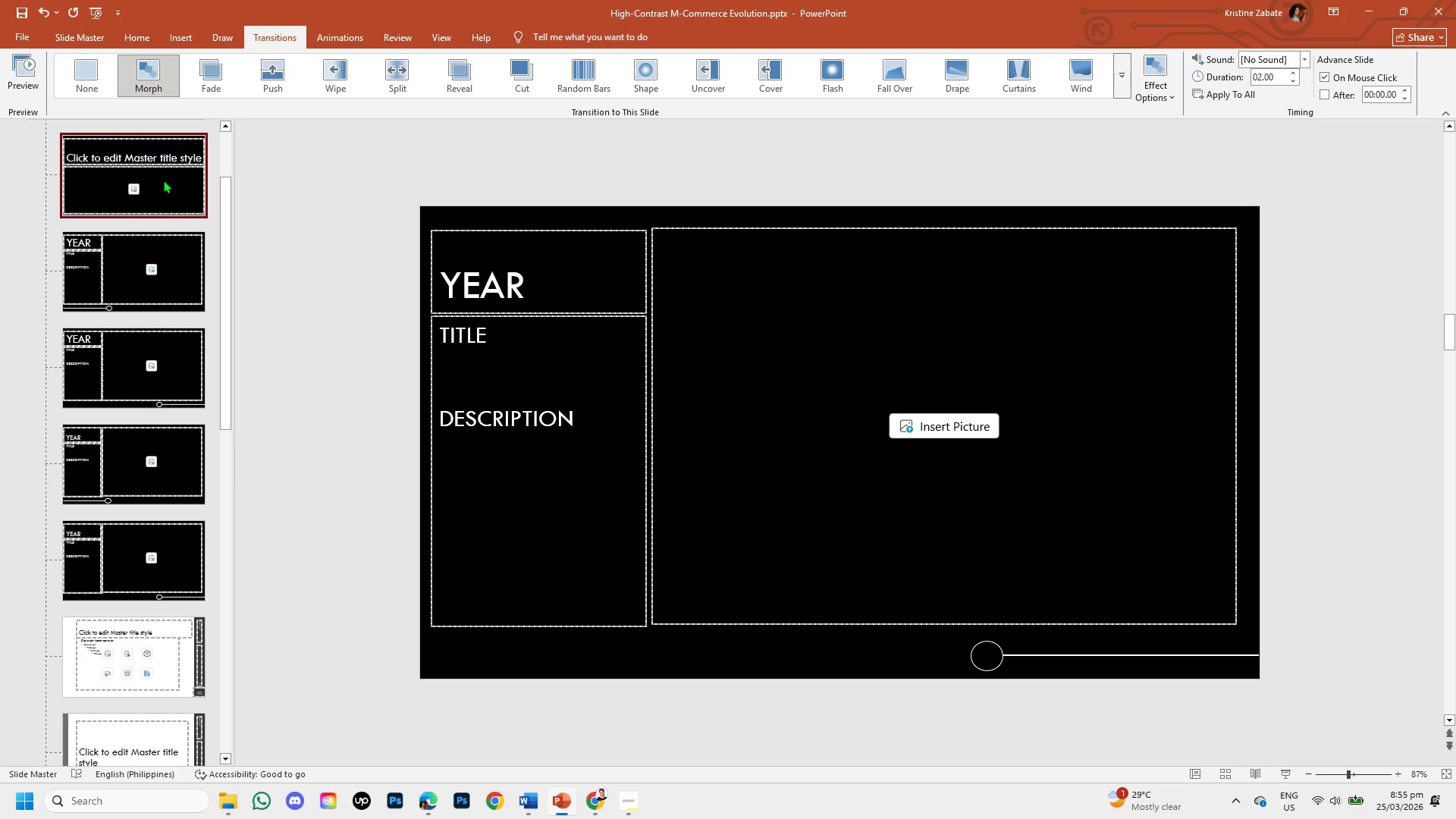 
left_click([163, 180])
 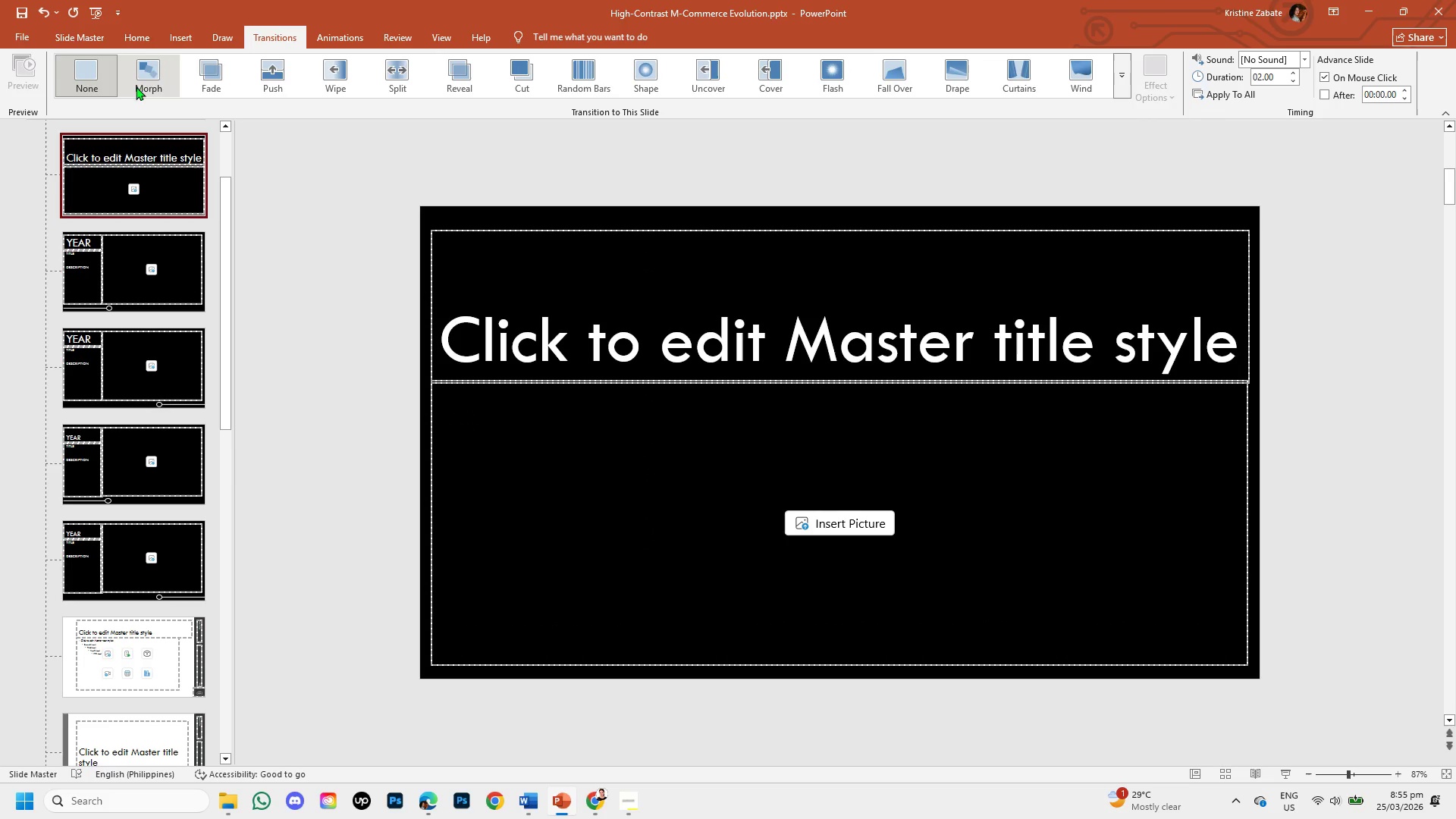 
left_click([137, 86])
 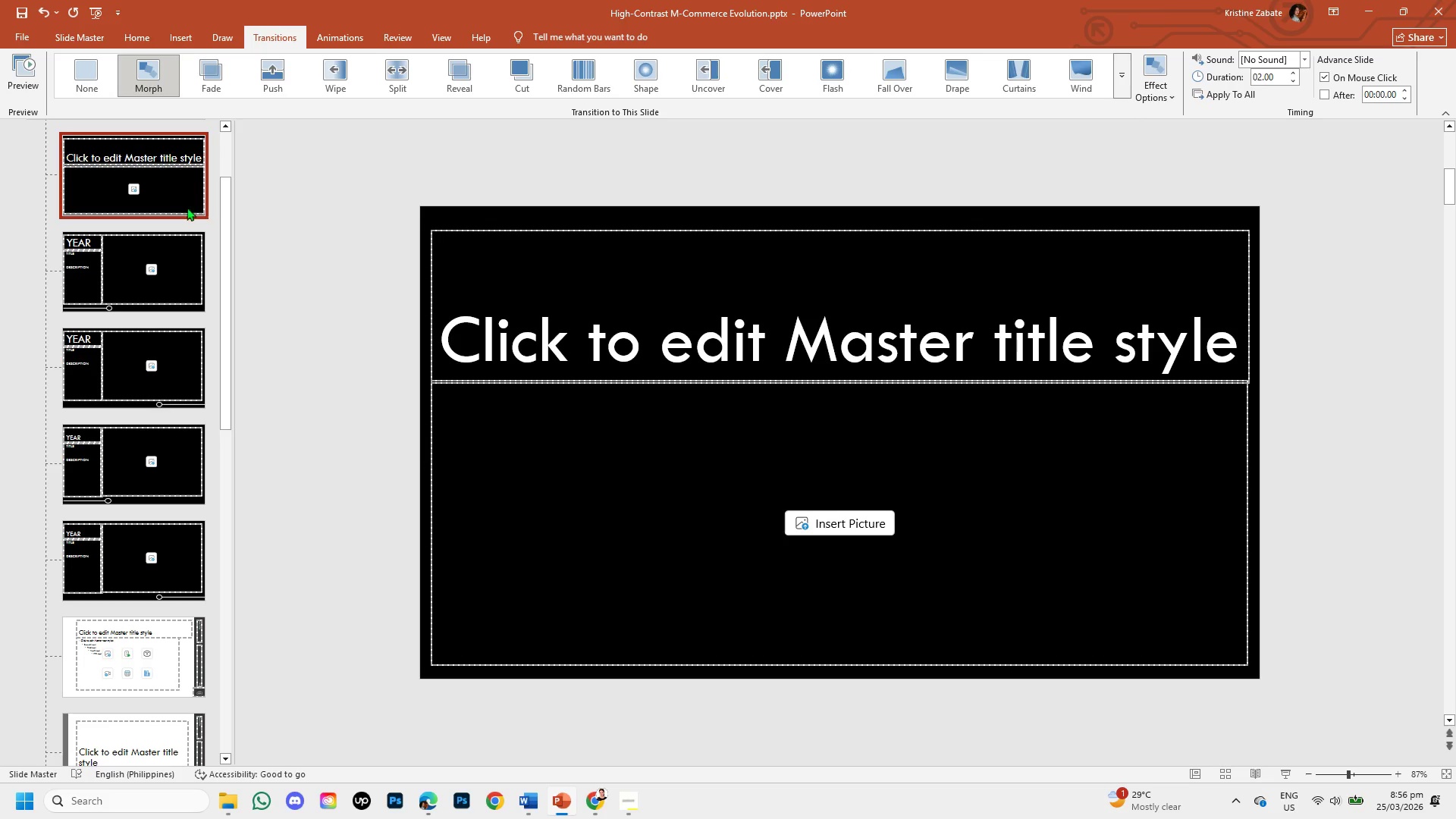 
left_click_drag(start_coordinate=[227, 299], to_coordinate=[227, 240])
 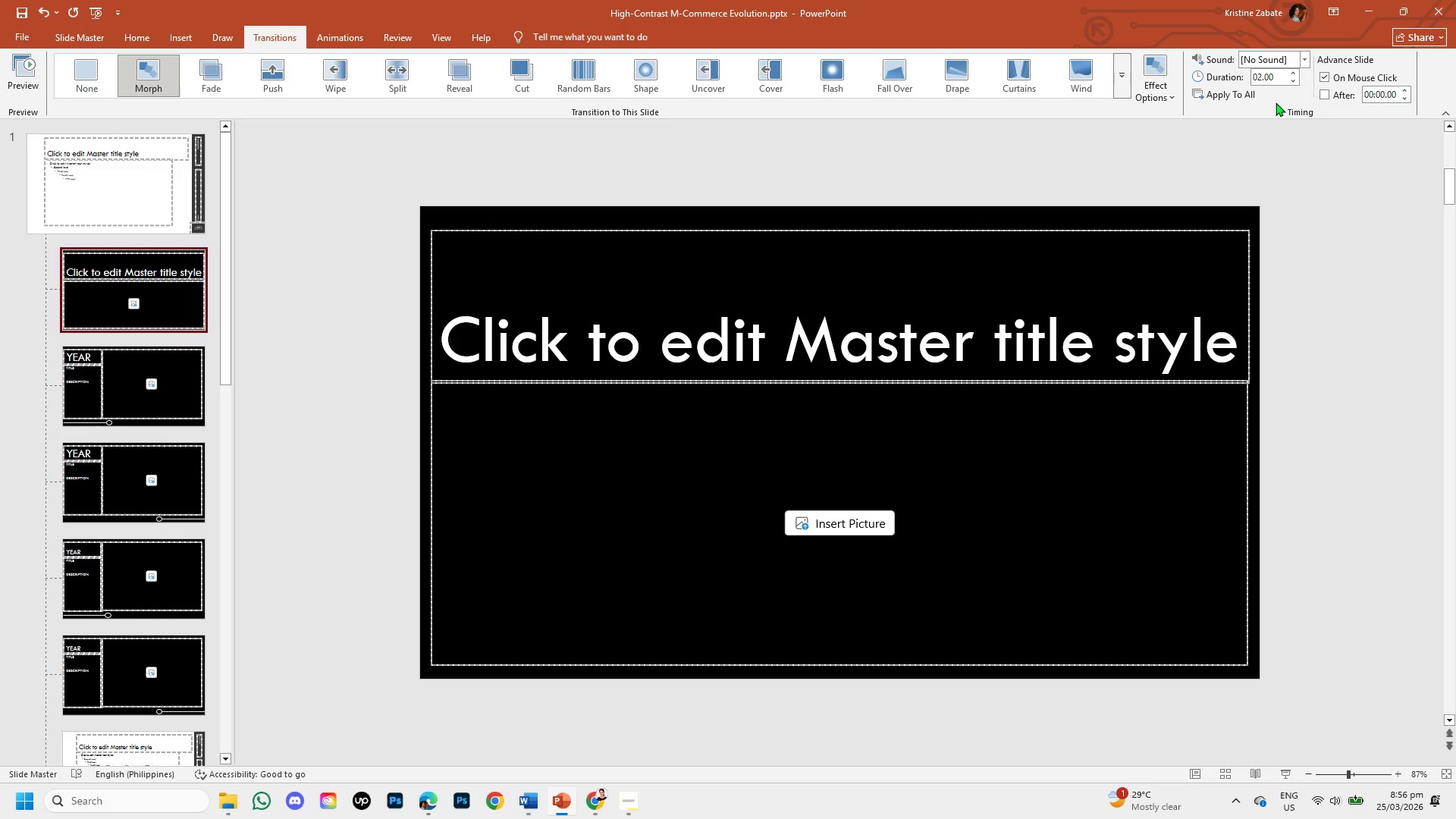 
mouse_move([1305, 99])
 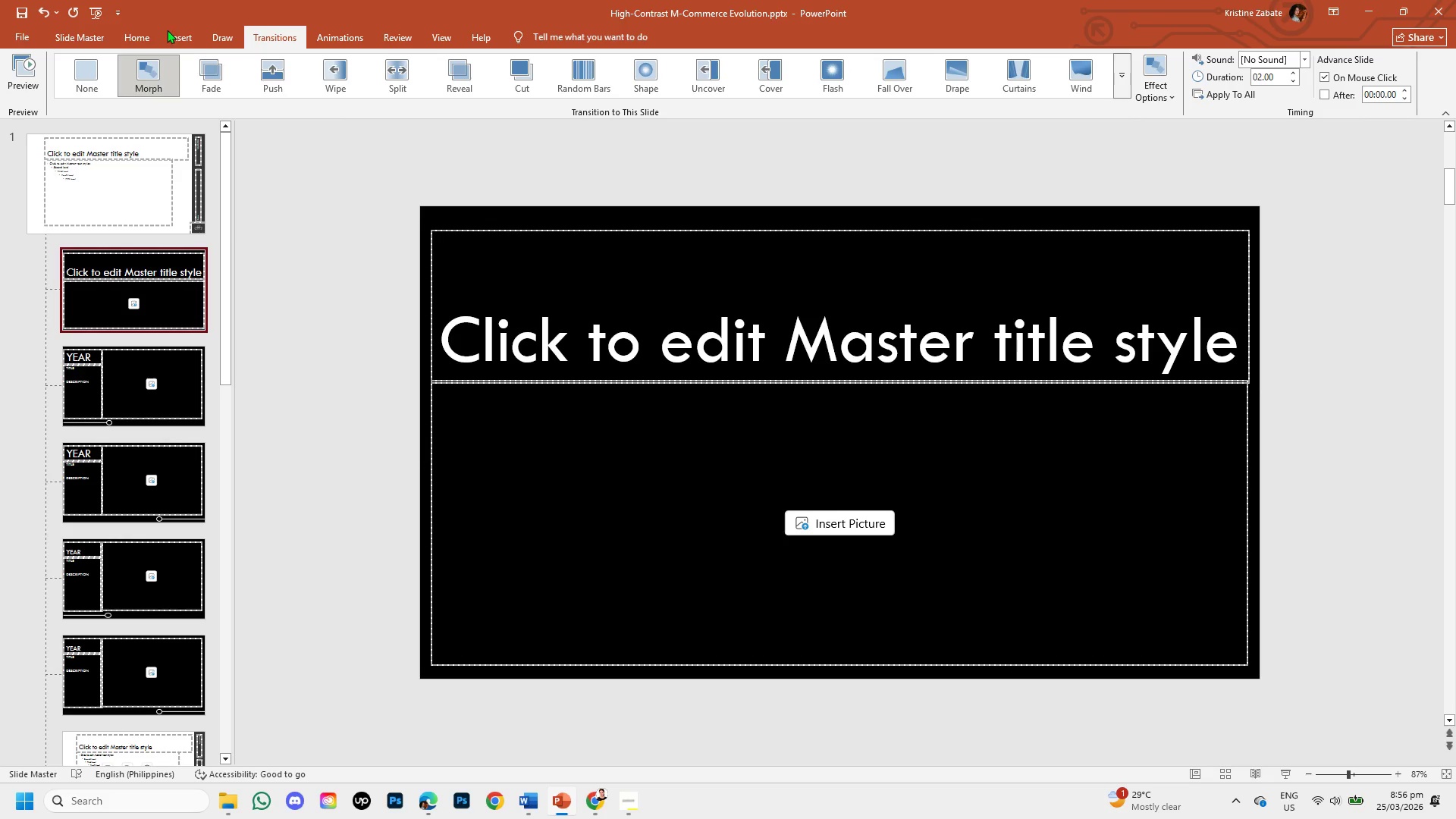 
wait(7.18)
 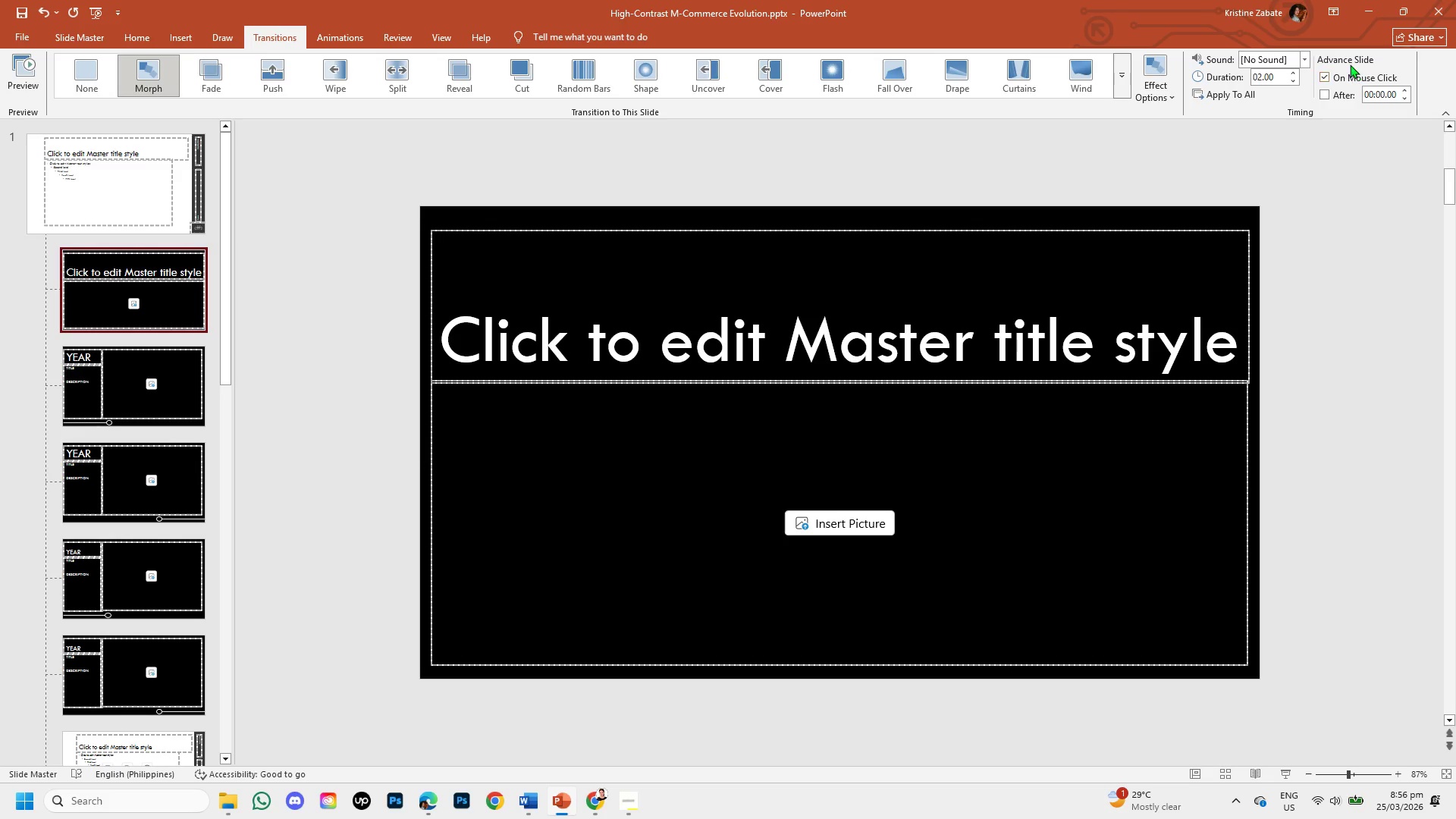 
left_click([67, 37])
 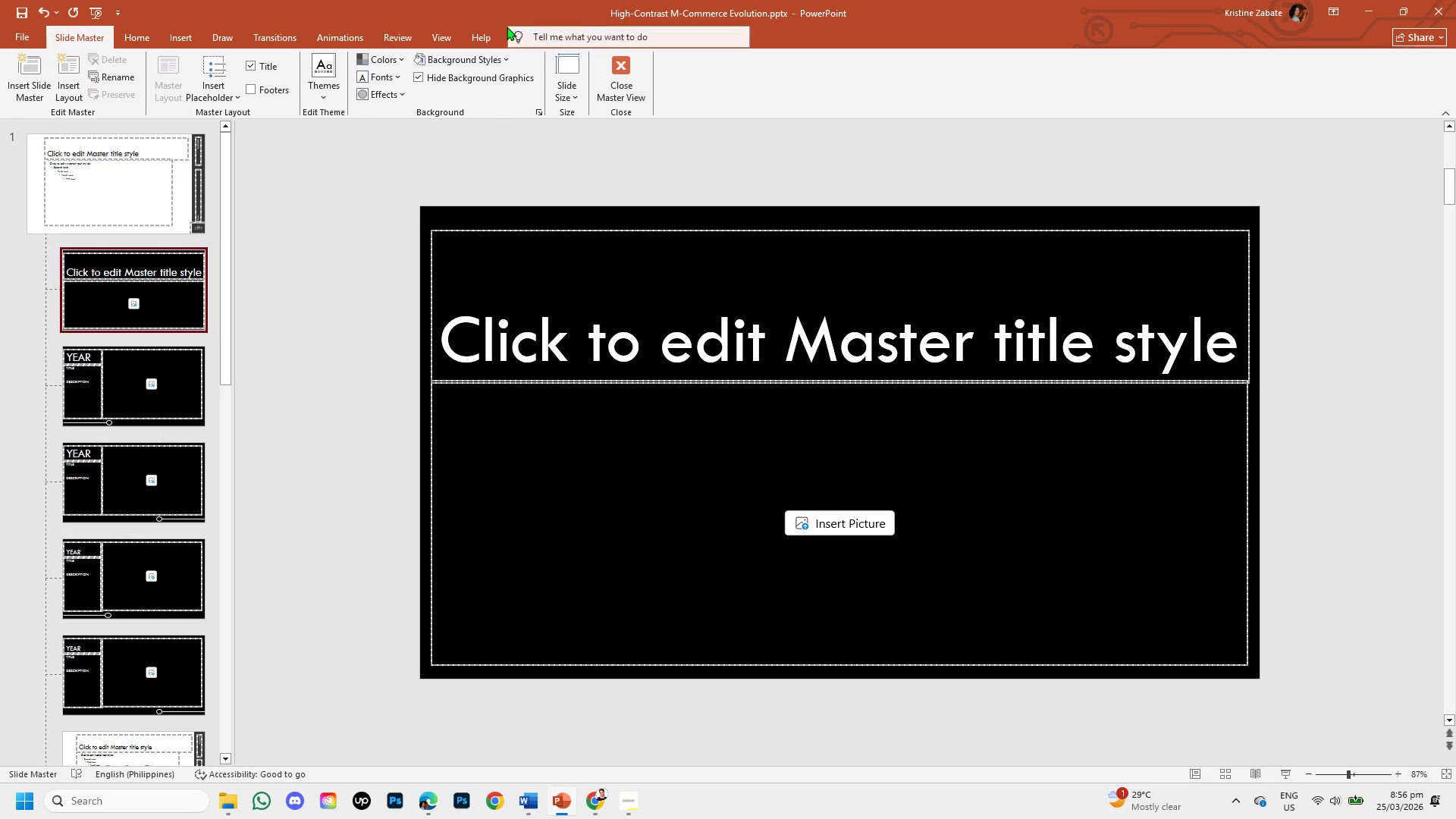 
wait(5.7)
 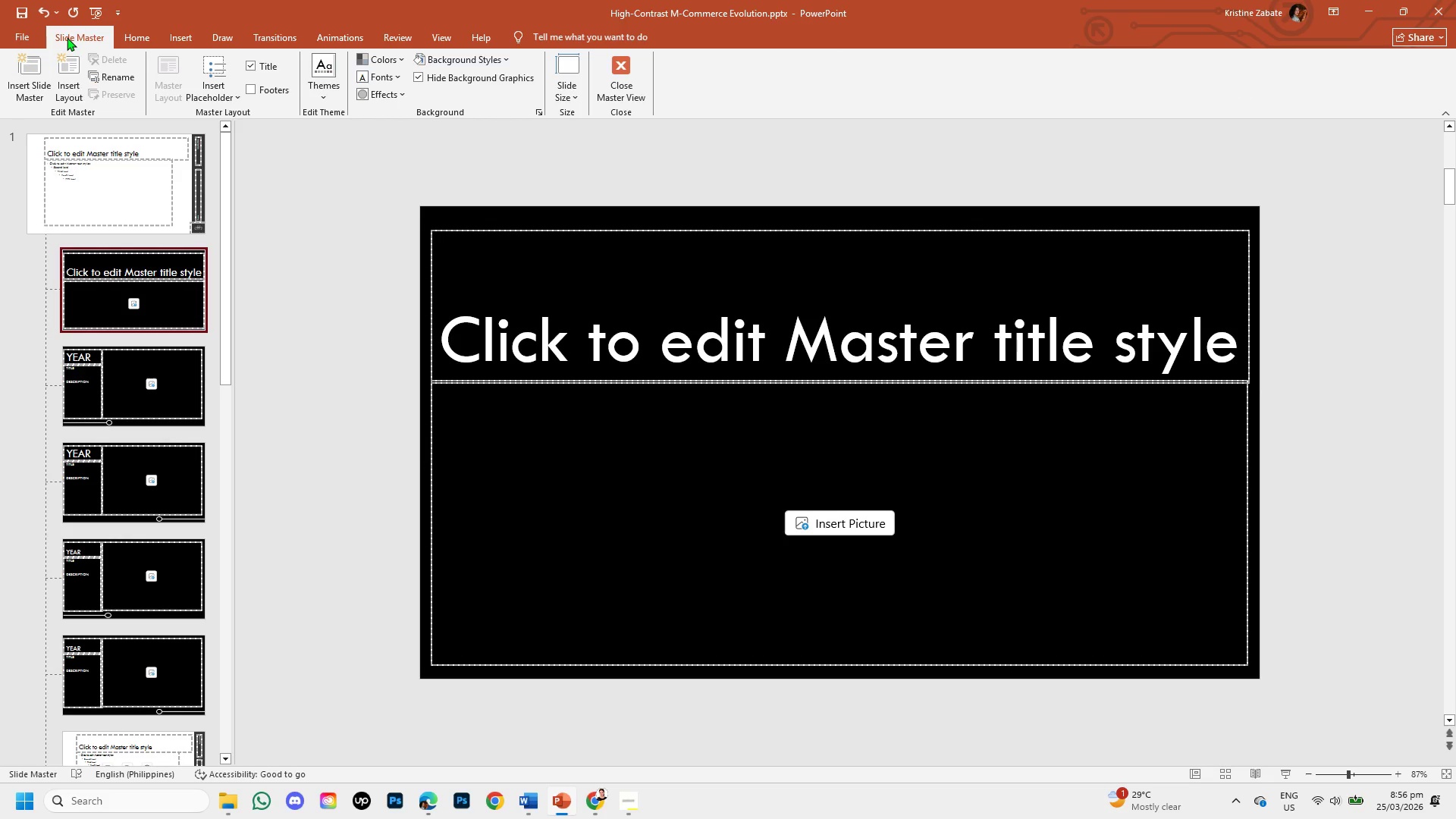 
left_click([140, 39])
 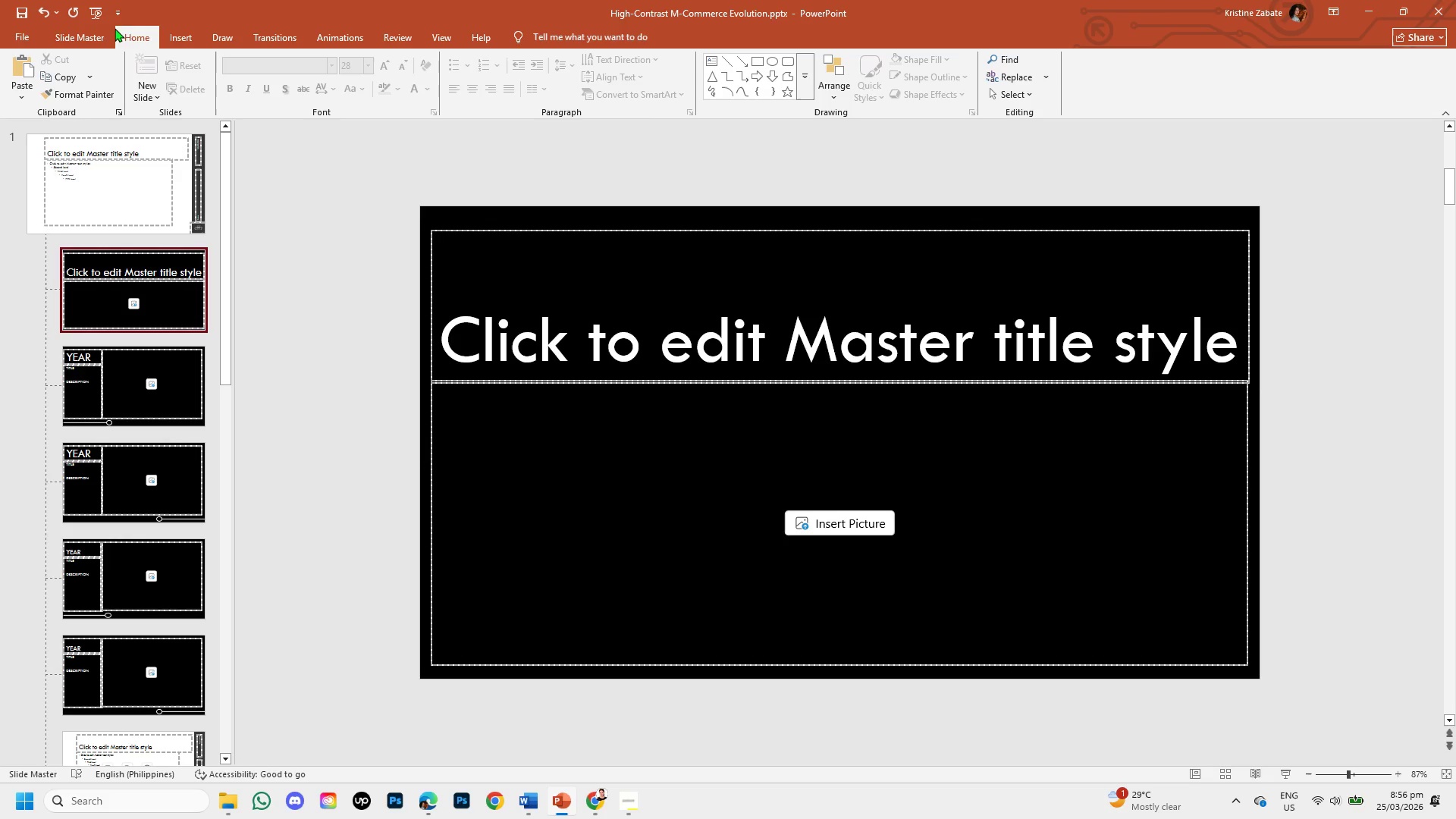 
left_click([102, 33])
 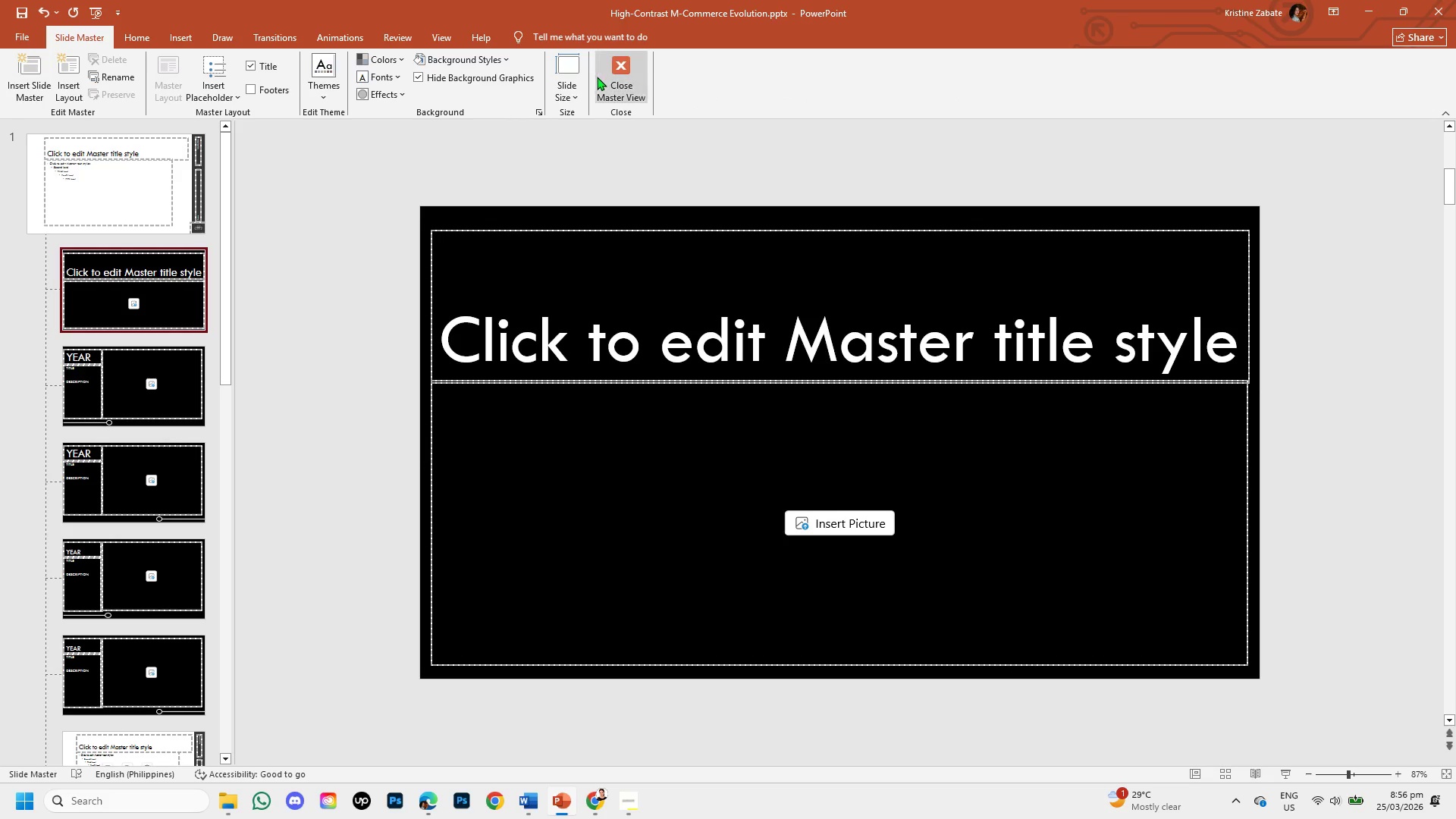 
left_click([610, 83])
 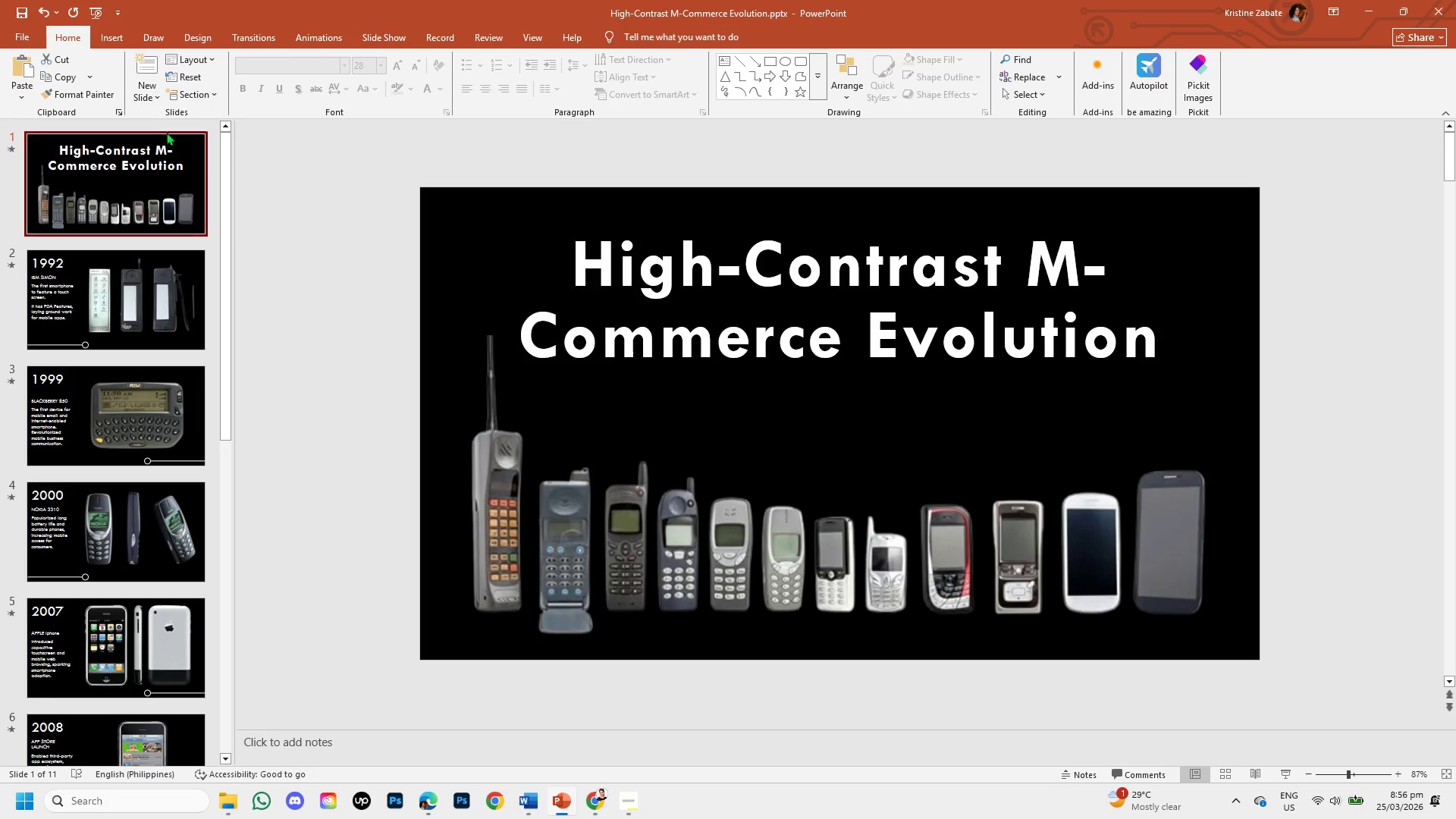 
left_click([95, 18])
 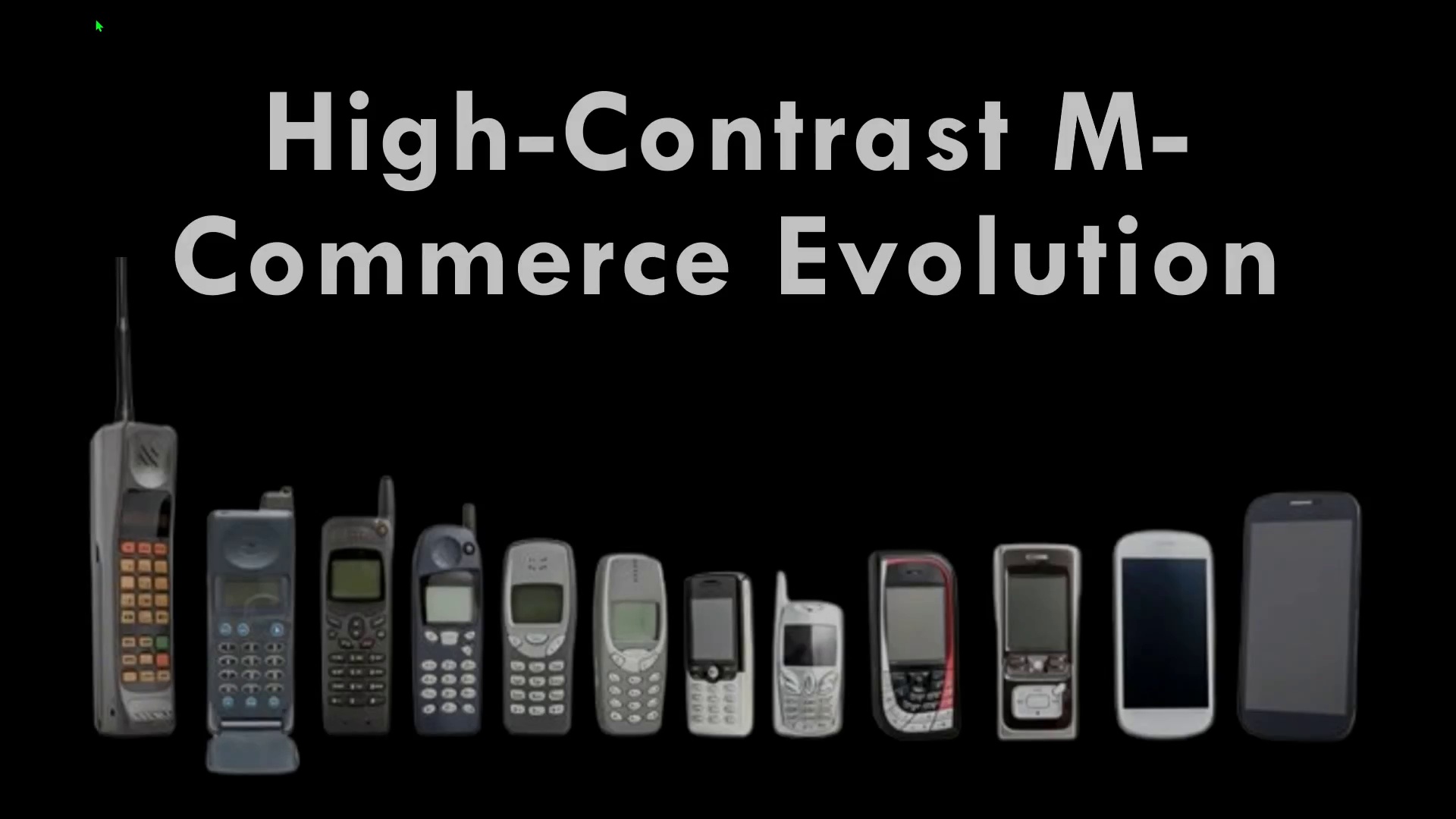 
key(Space)
 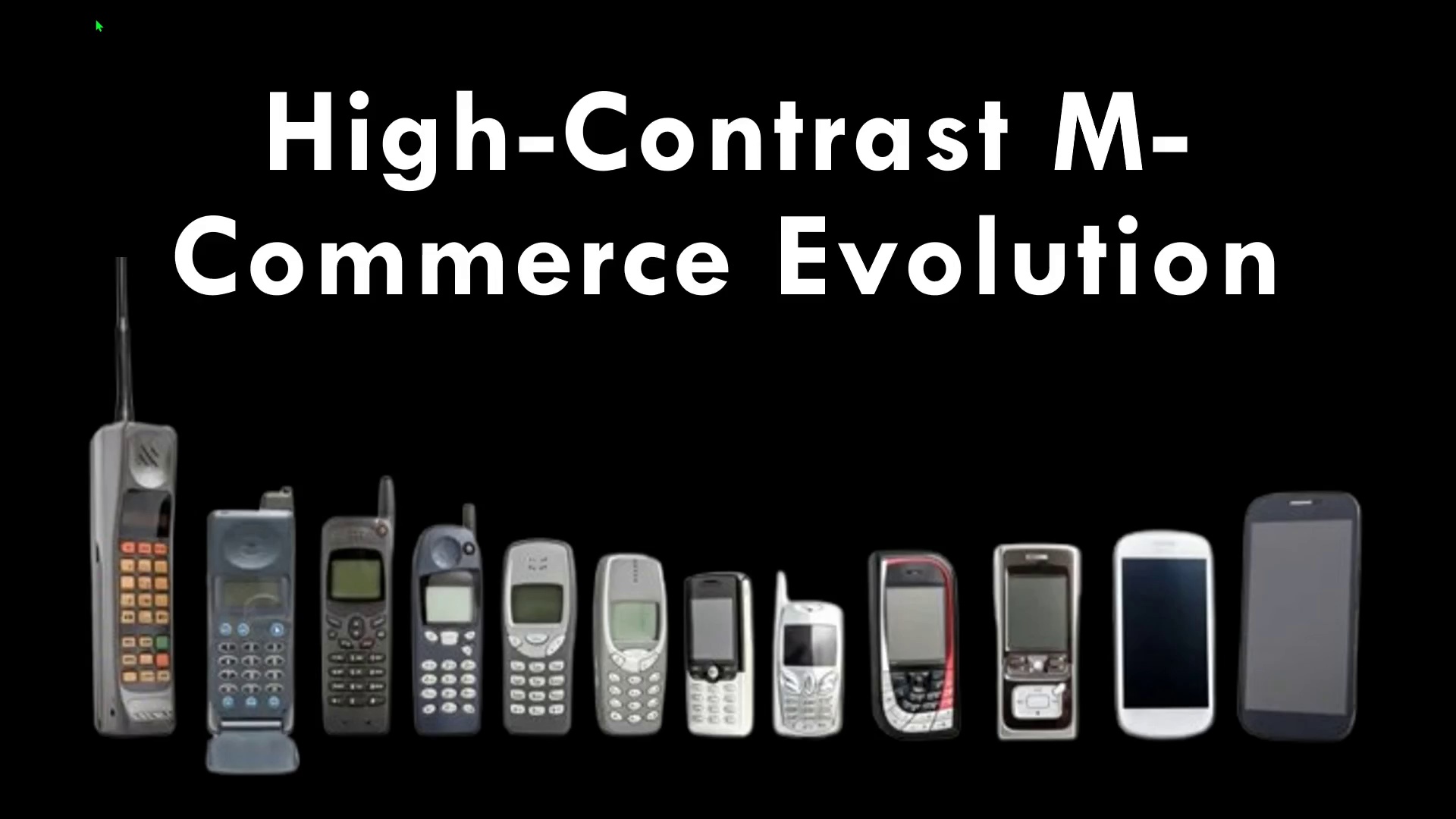 
key(Space)
 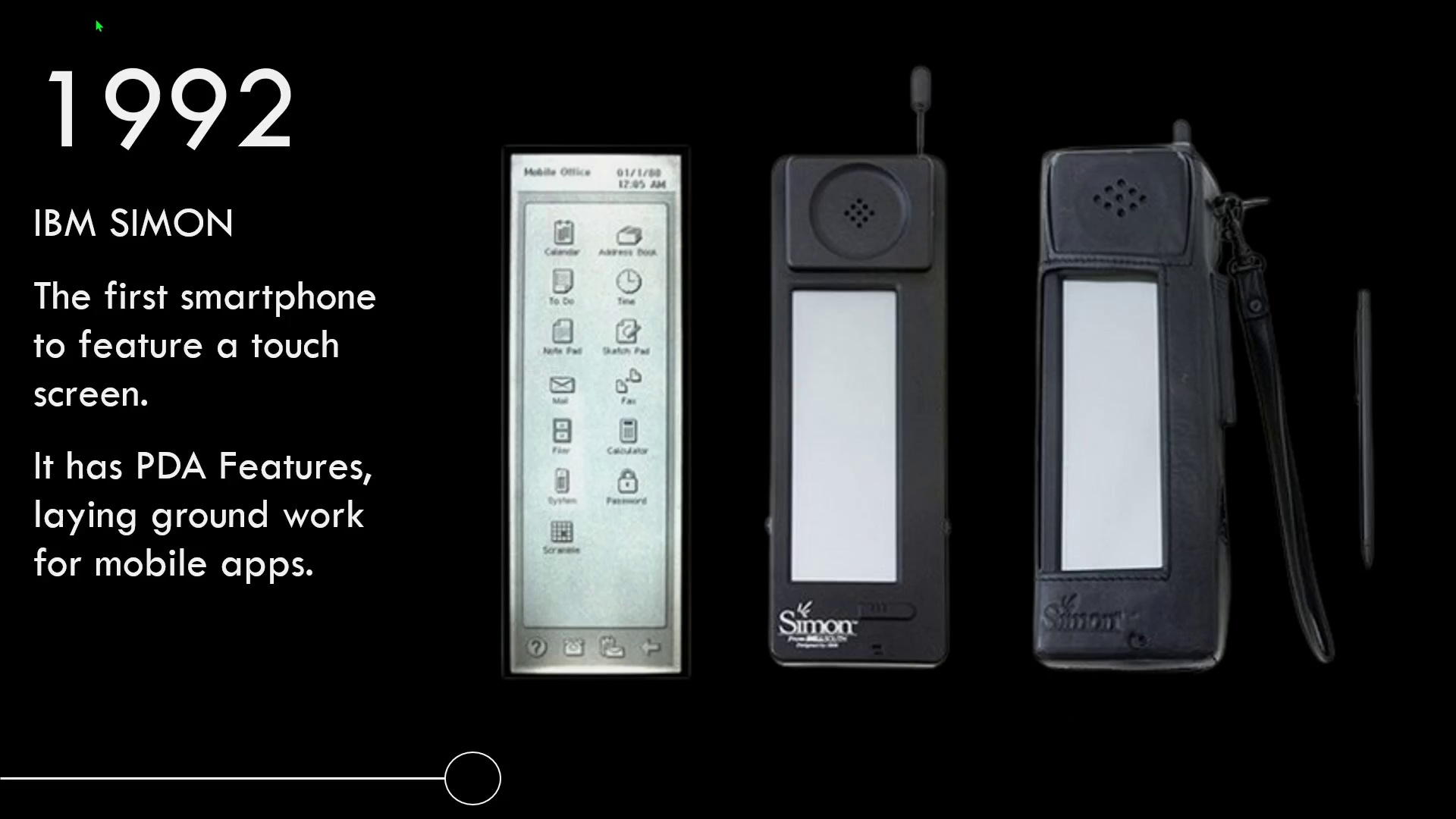 
key(Space)
 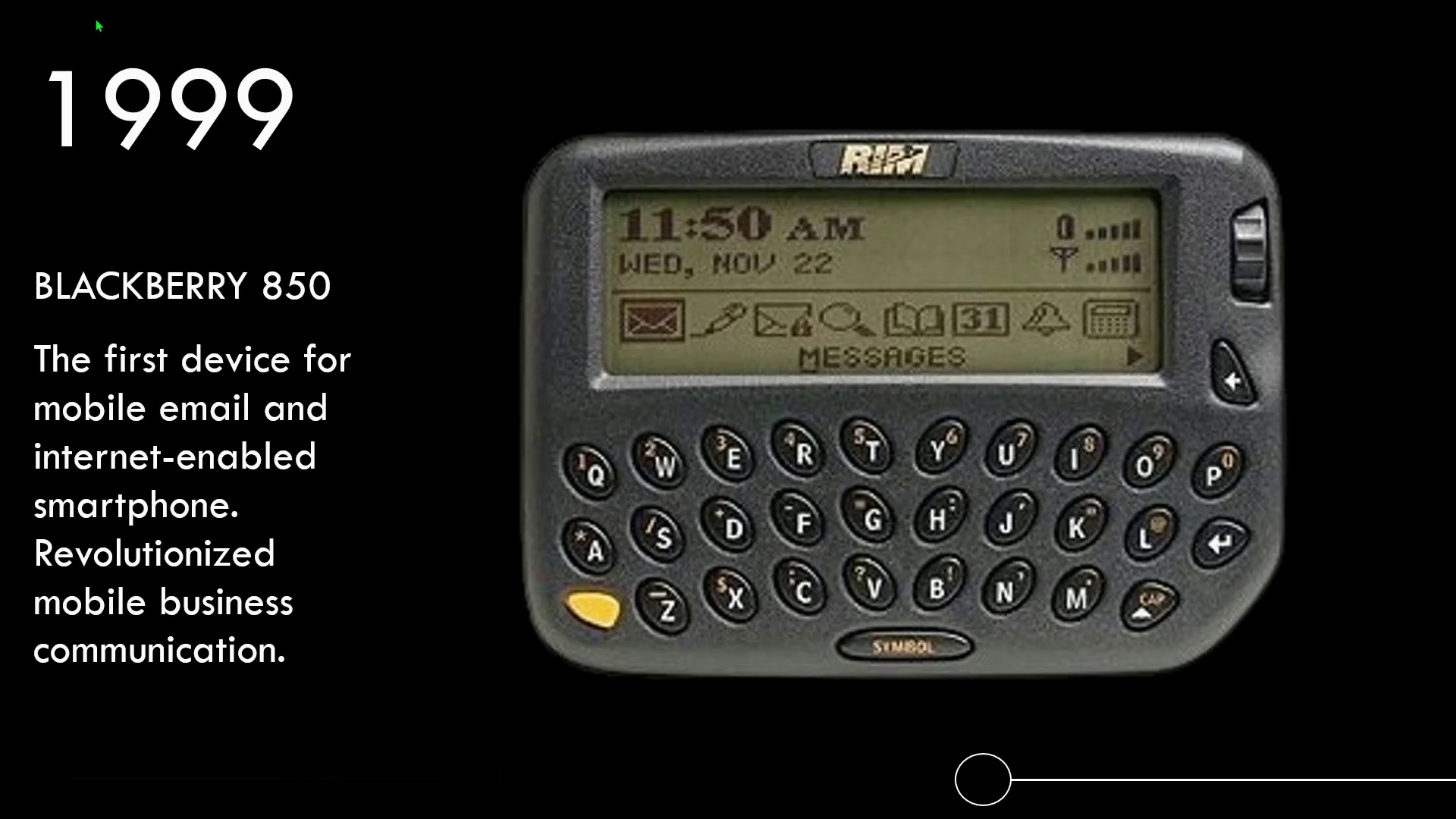 
key(Space)
 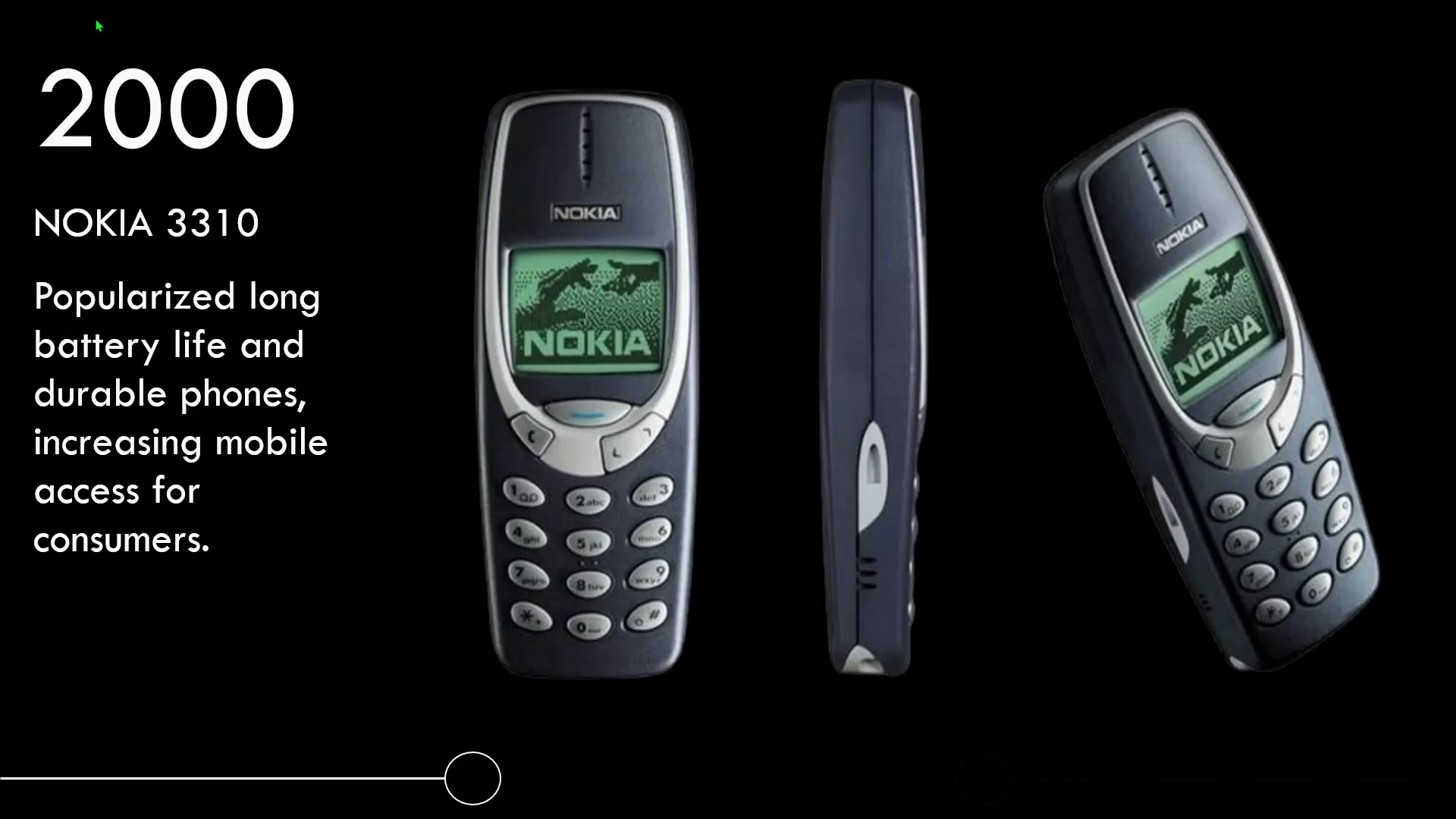 
key(Space)
 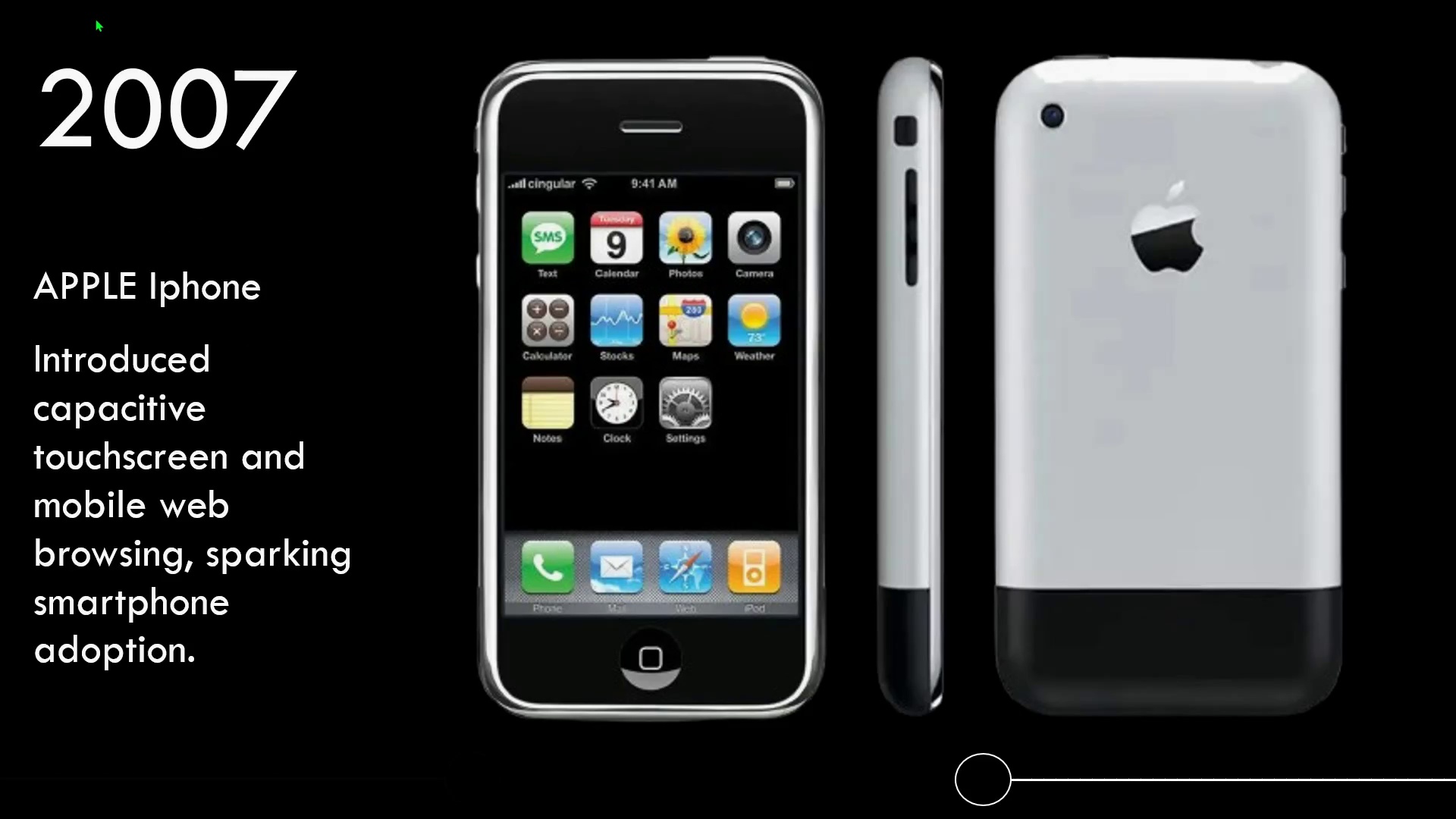 
key(Space)
 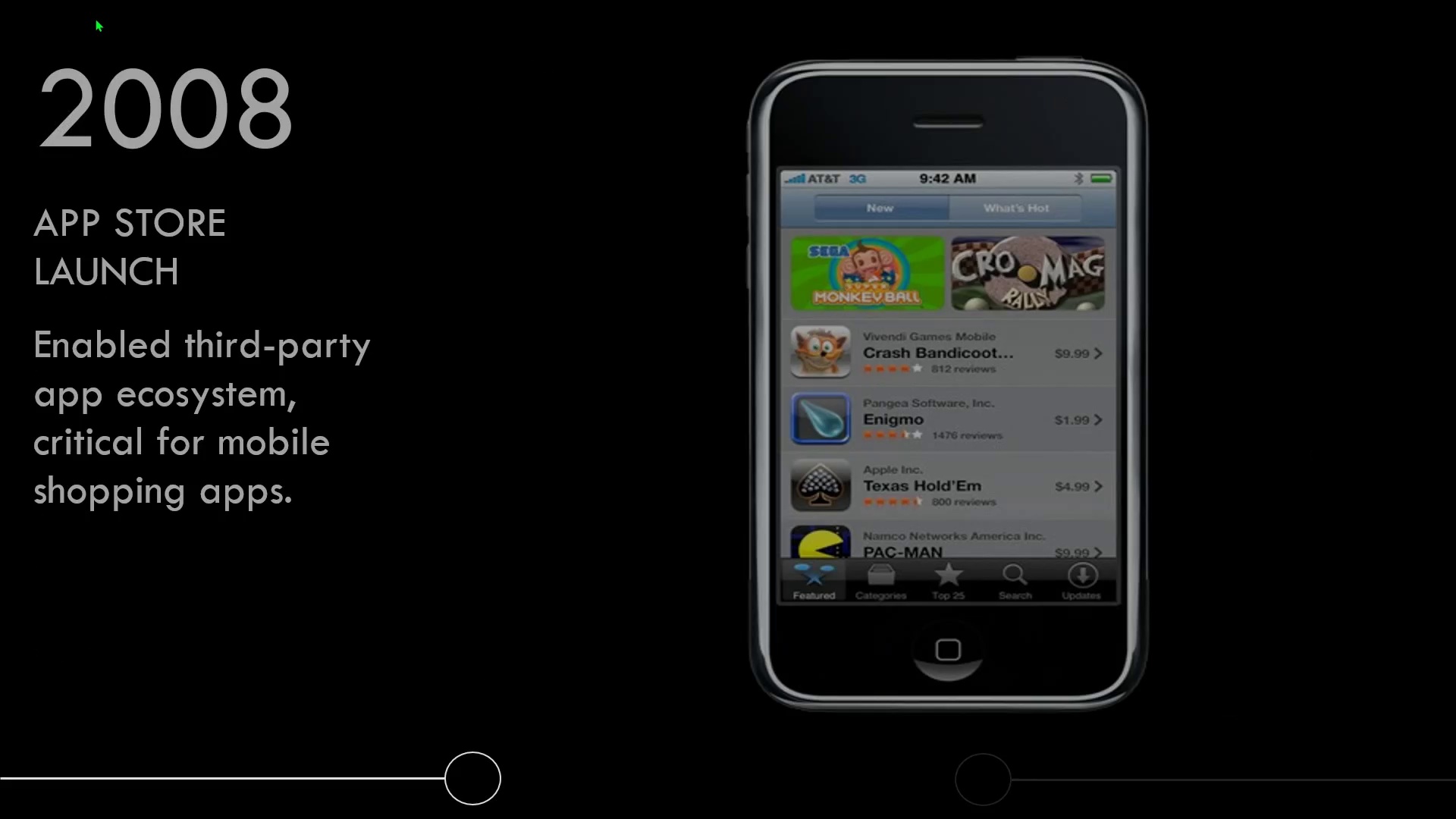 
key(Space)
 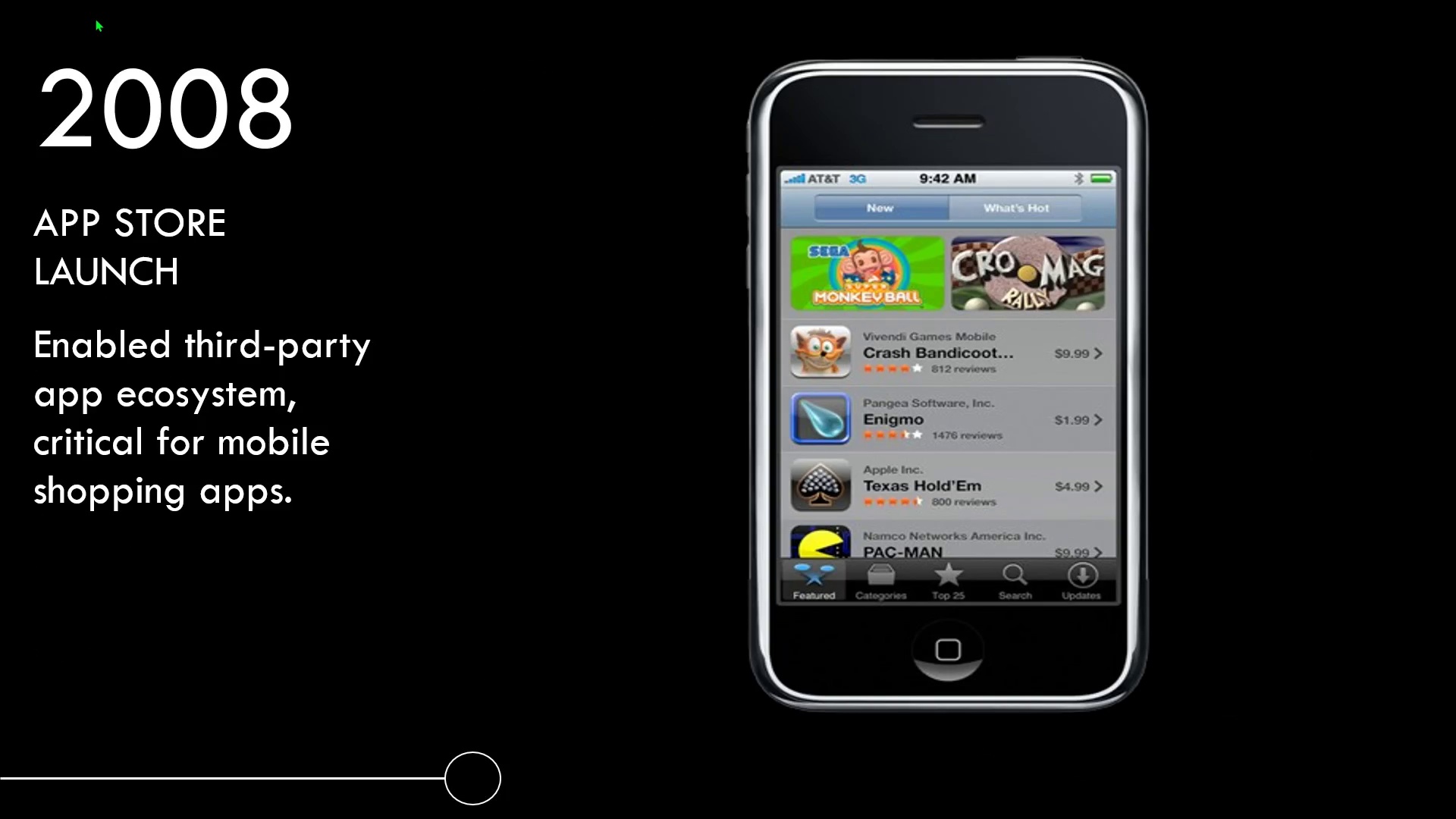 
key(Space)
 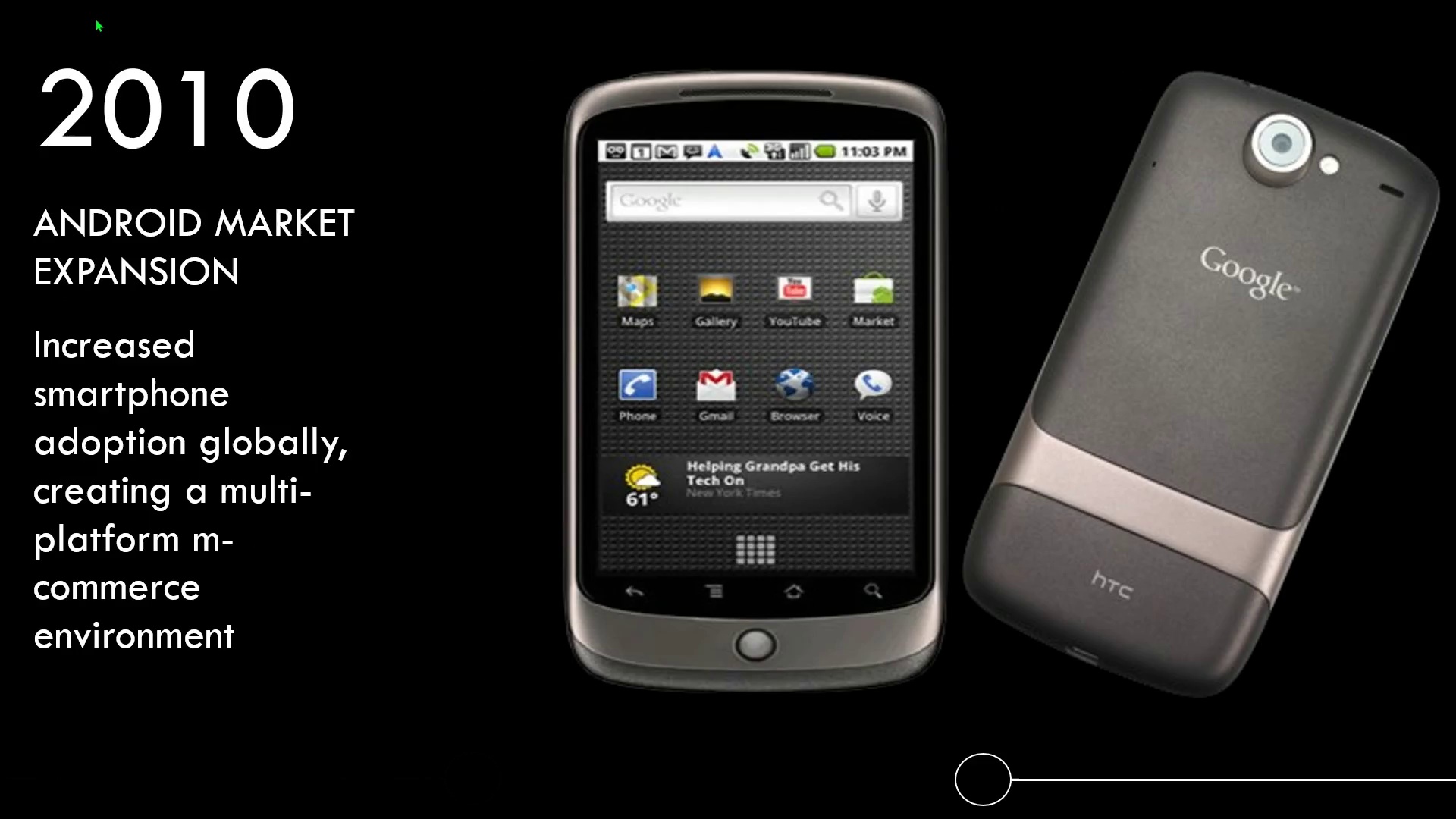 
key(Space)
 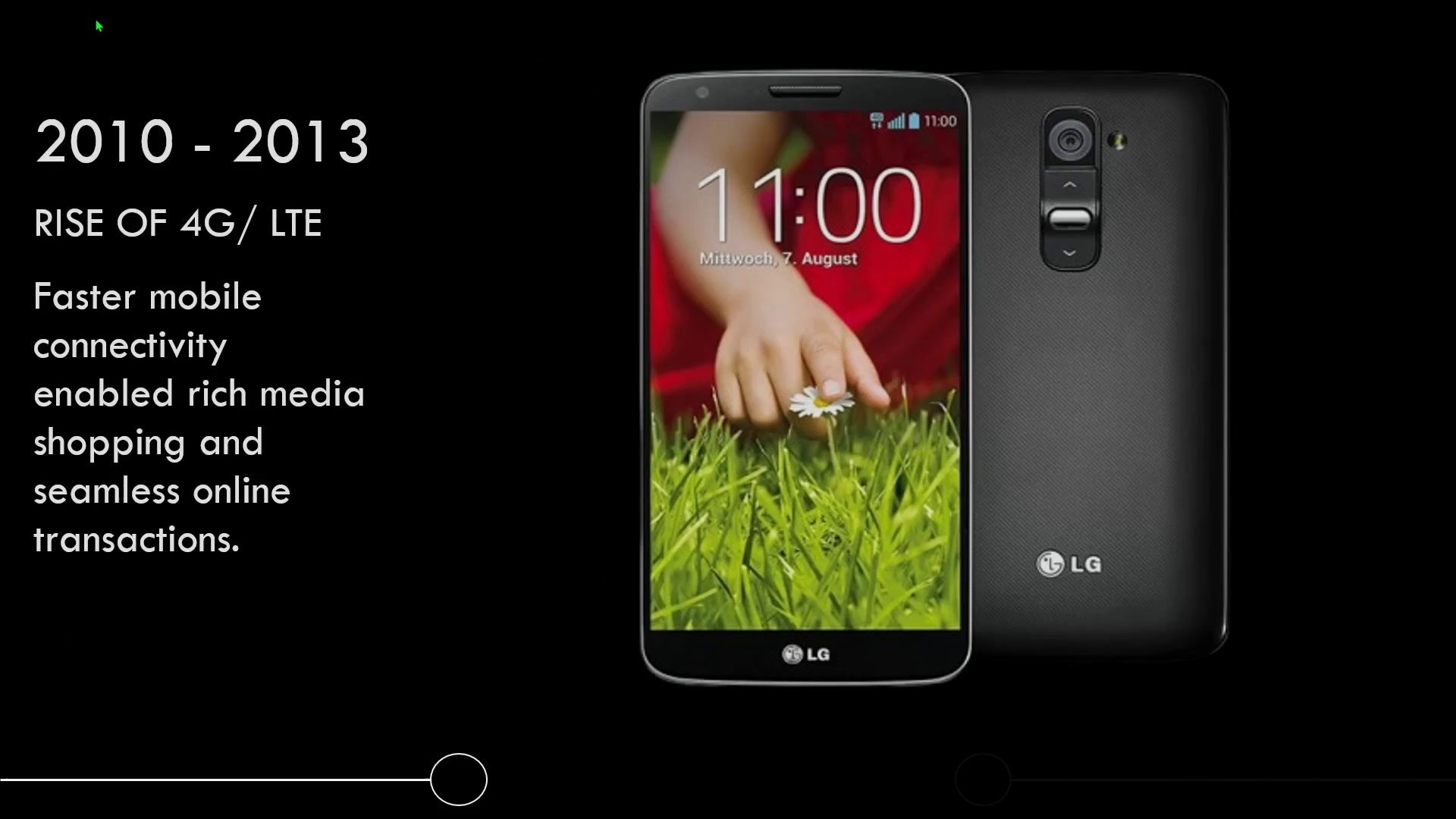 
hold_key(key=Space, duration=0.31)
 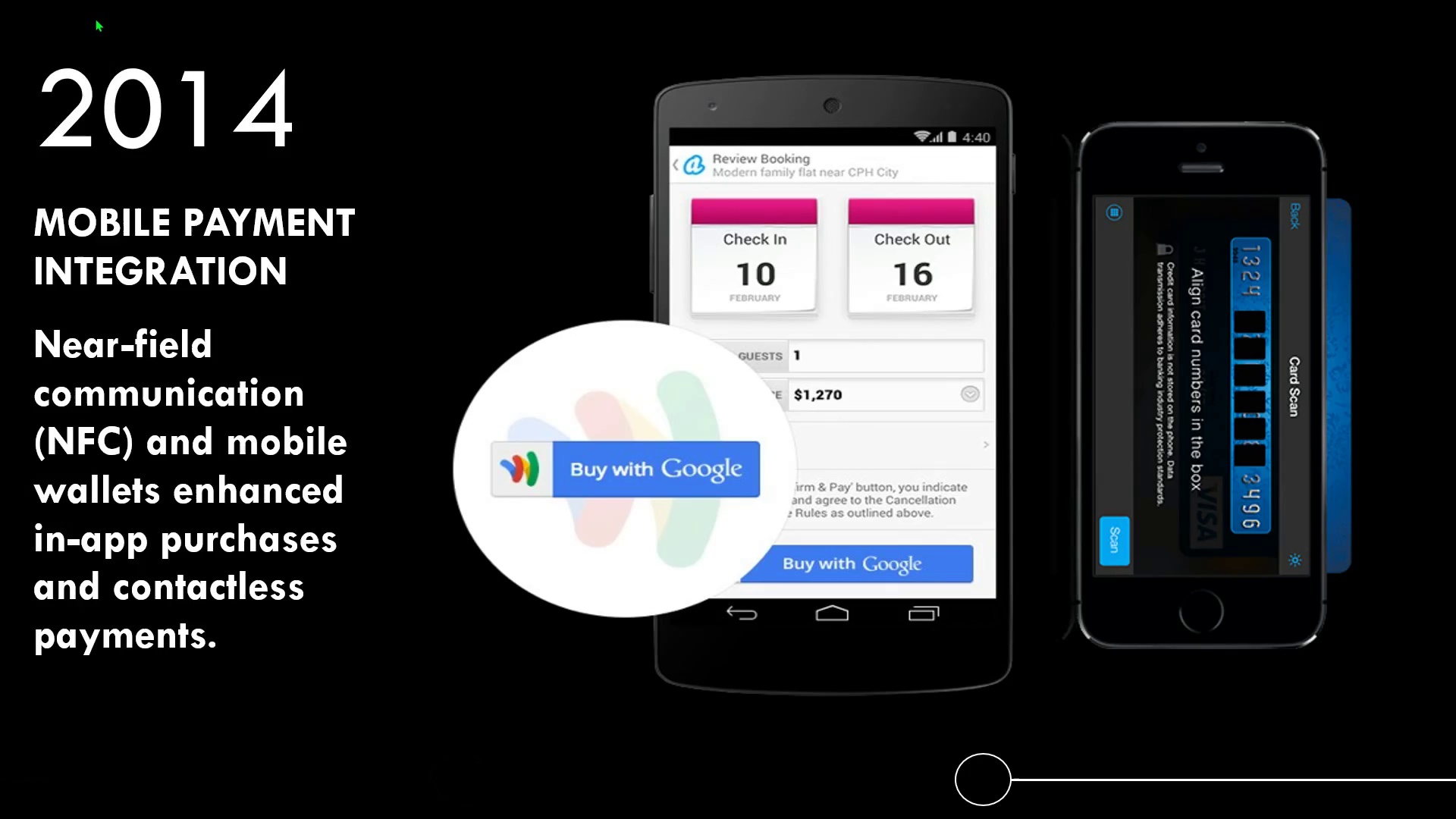 
key(Space)
 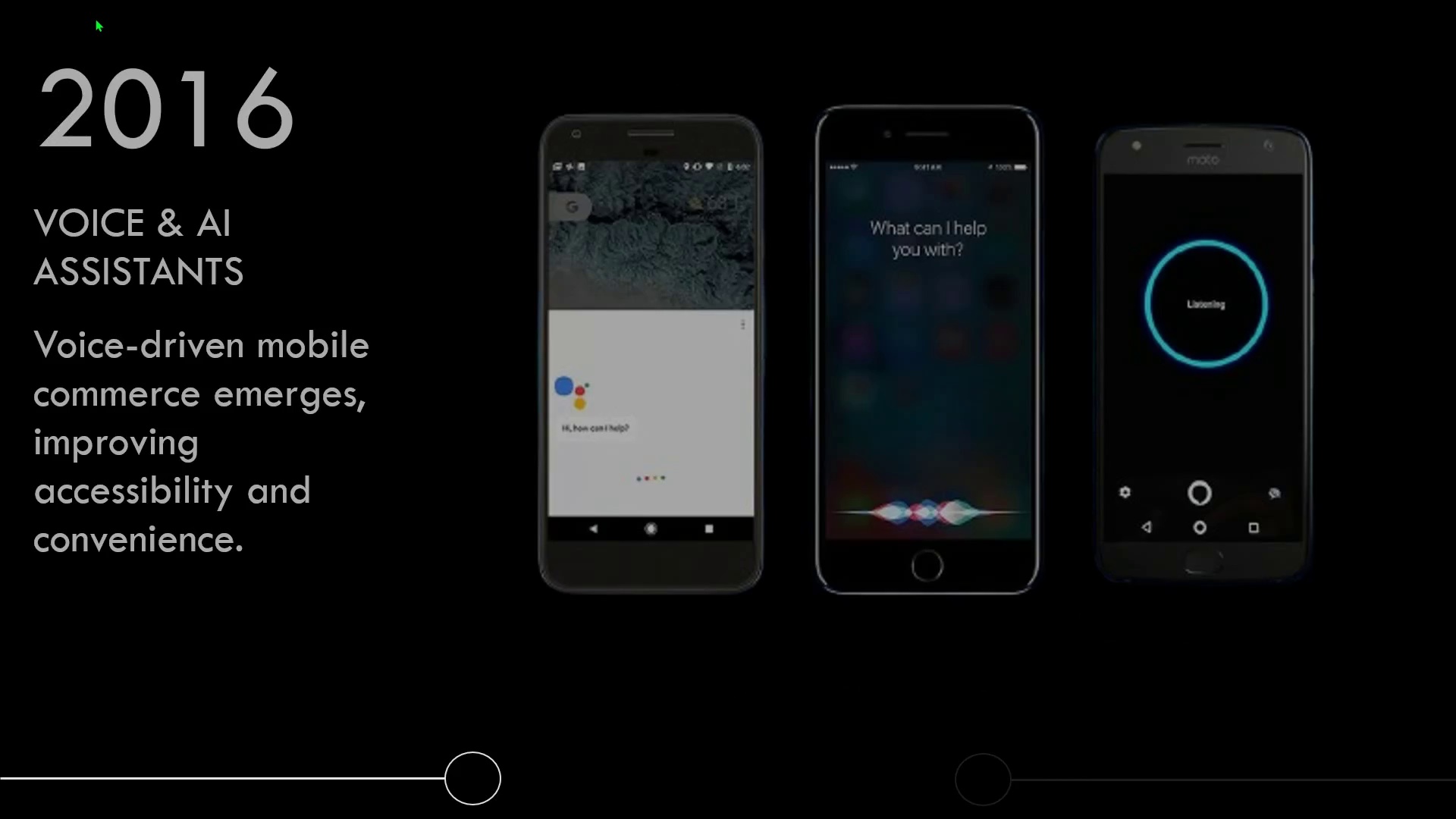 
key(Space)
 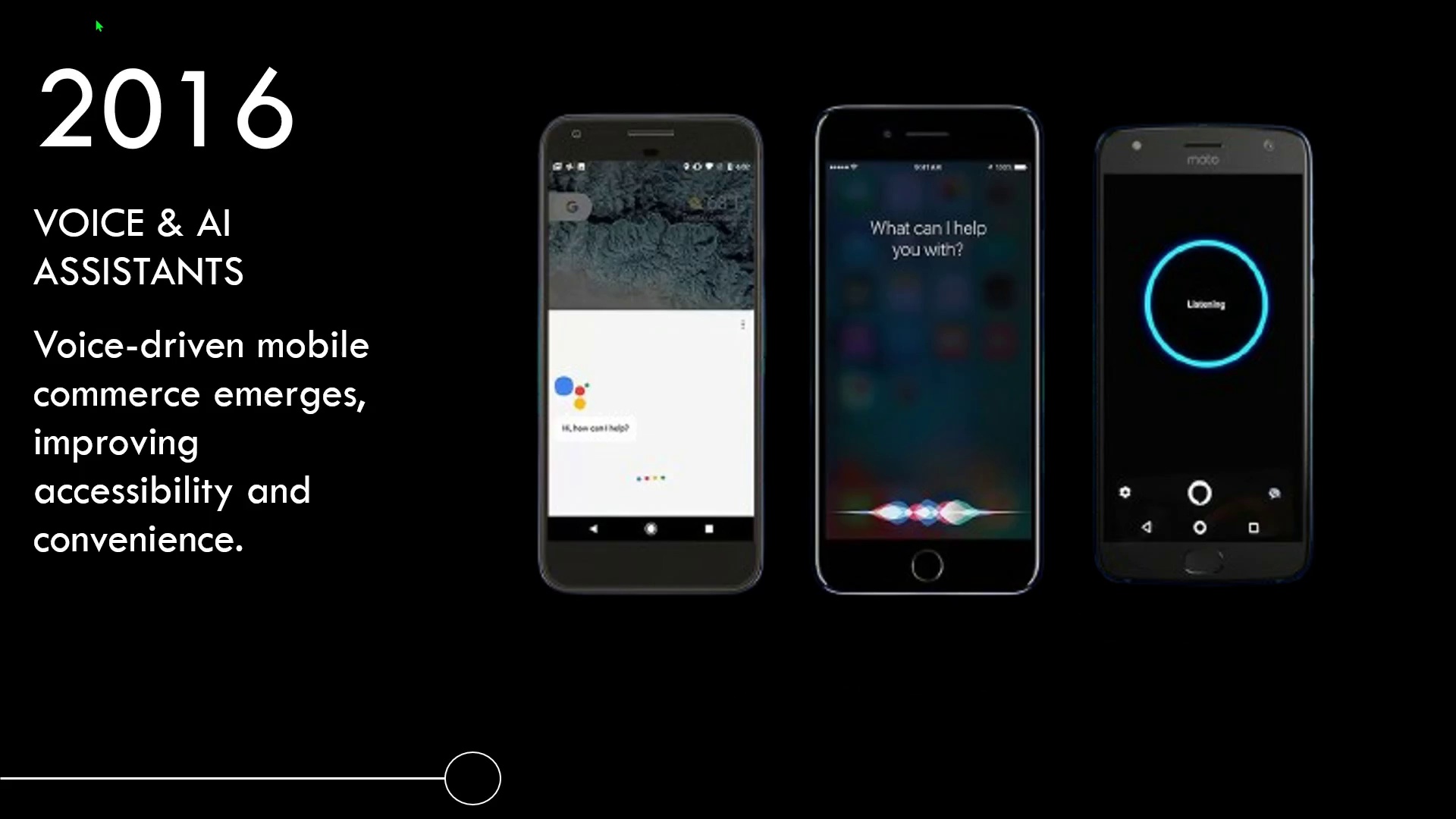 
key(Space)
 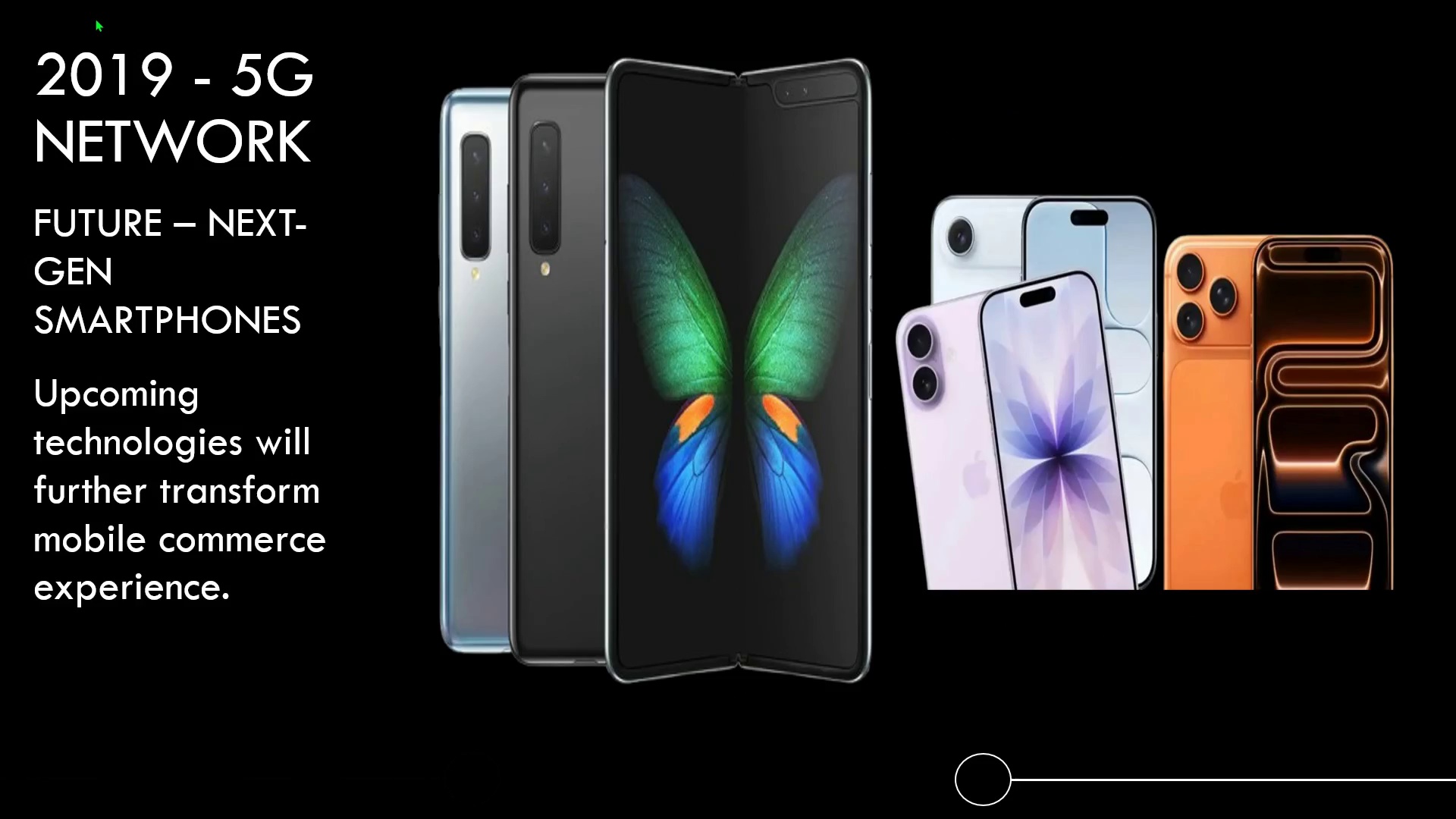 
wait(6.33)
 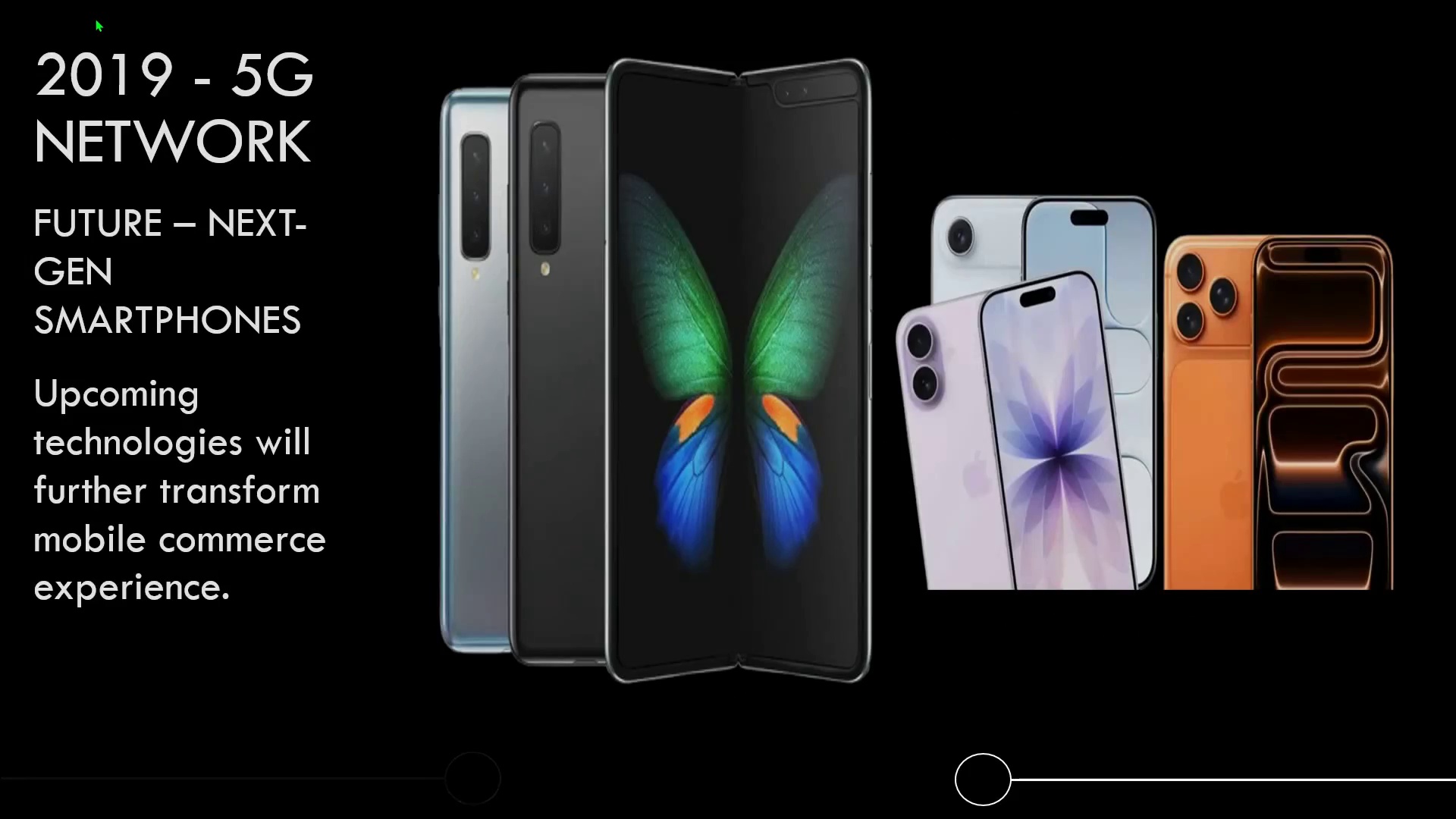 
key(Space)
 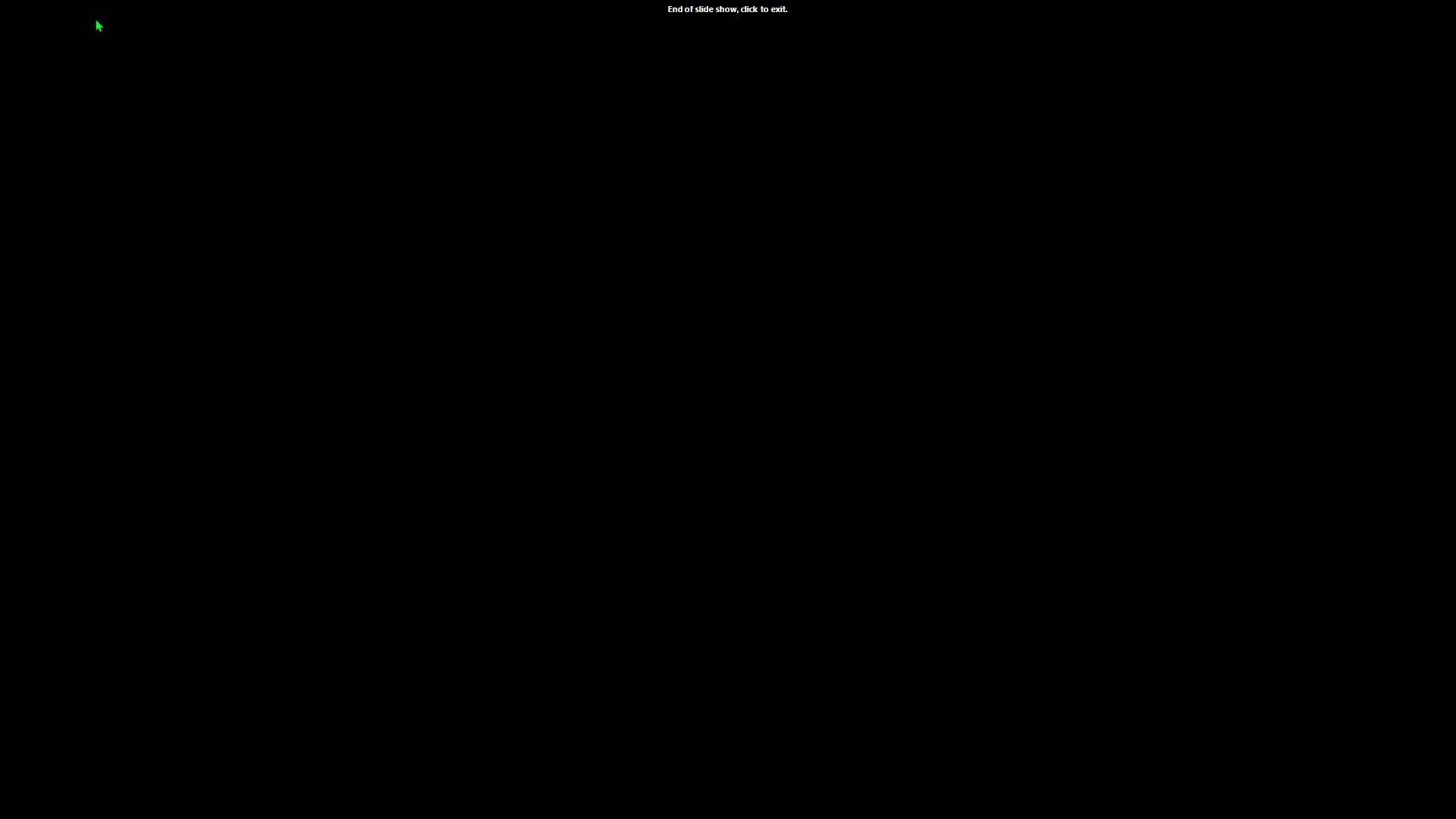 
key(Space)
 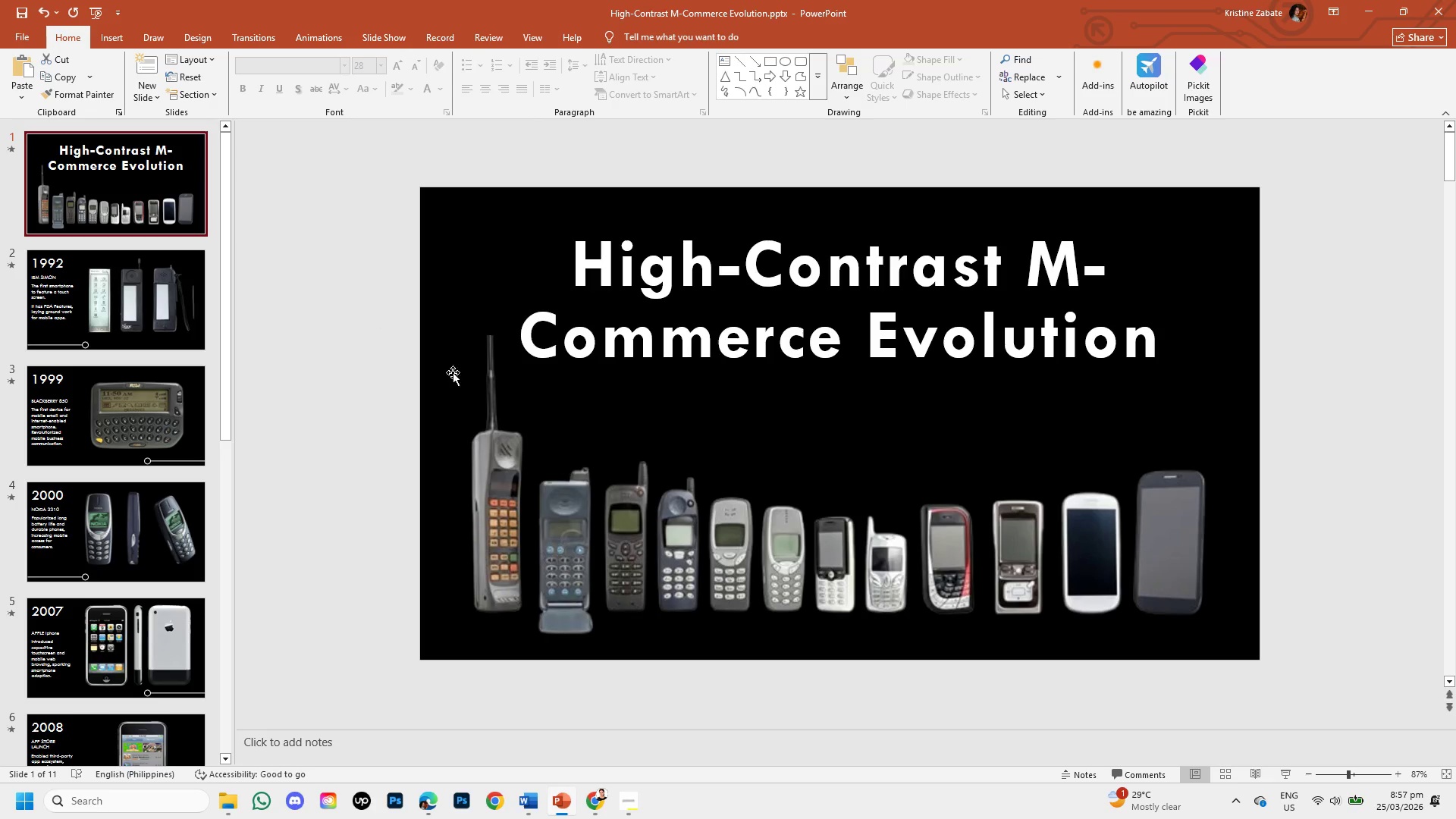 
scroll: coordinate [111, 598], scroll_direction: down, amount: 15.0
 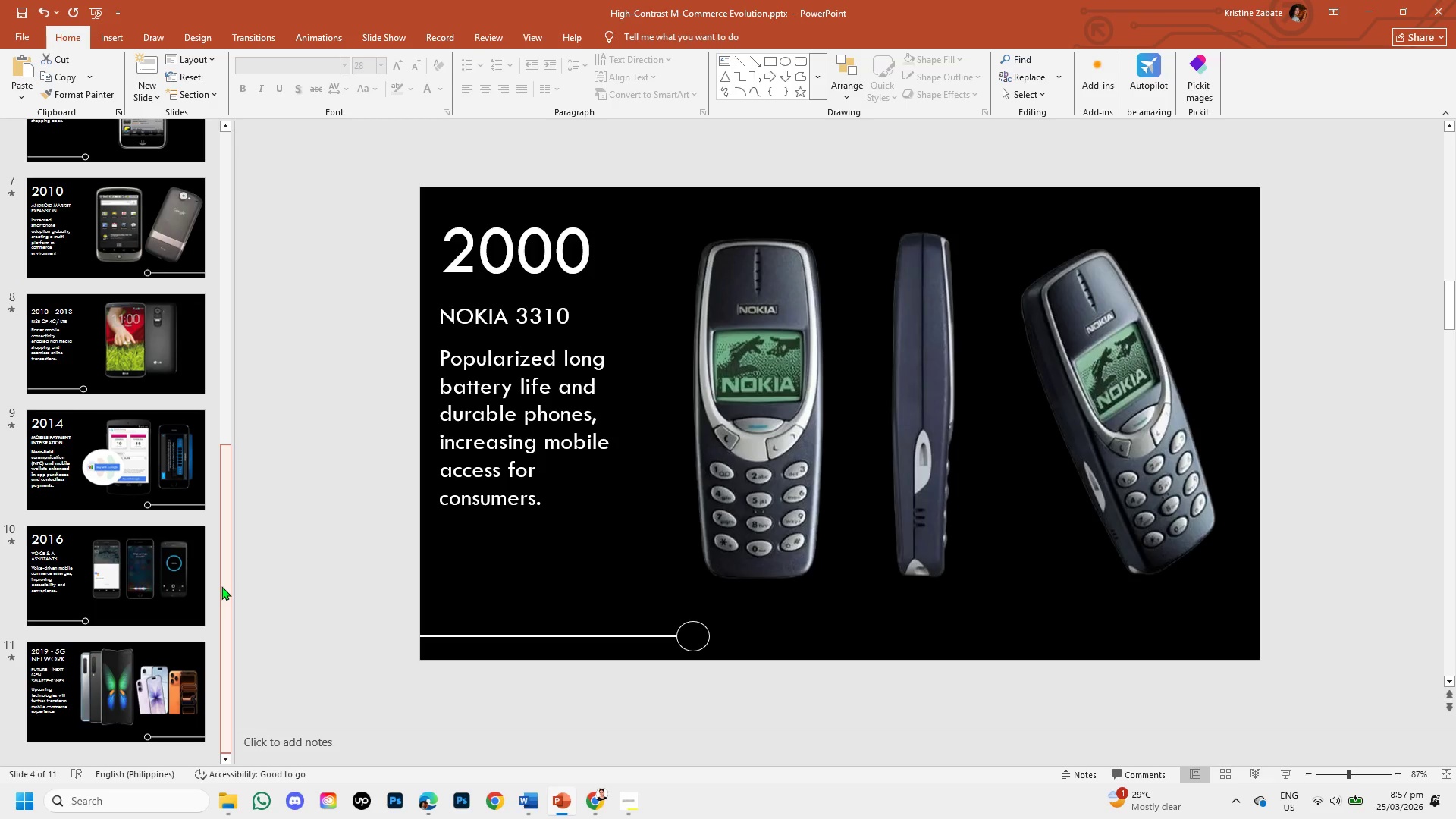 
left_click_drag(start_coordinate=[221, 586], to_coordinate=[231, 236])
 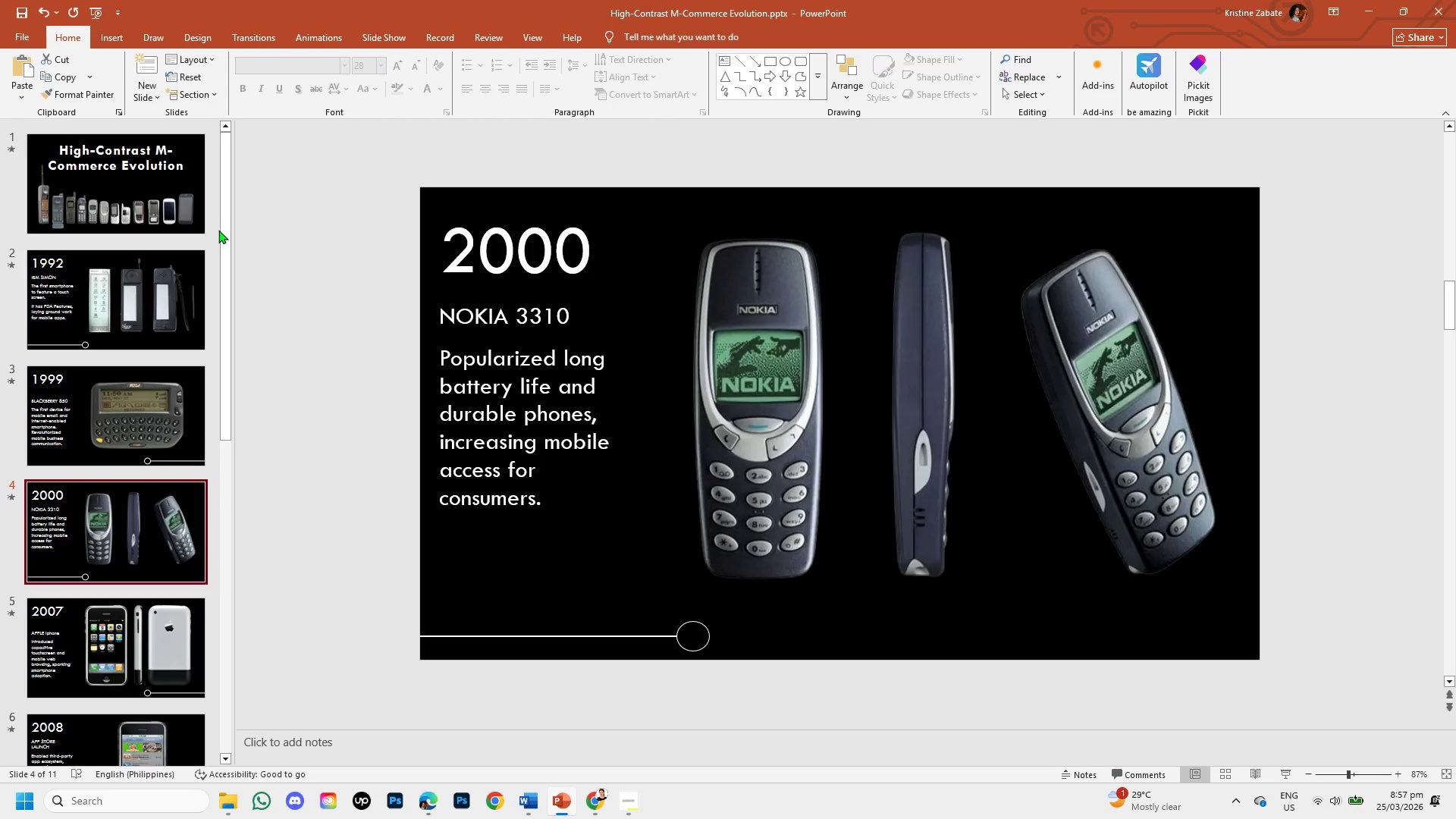 
left_click_drag(start_coordinate=[222, 237], to_coordinate=[247, 573])
 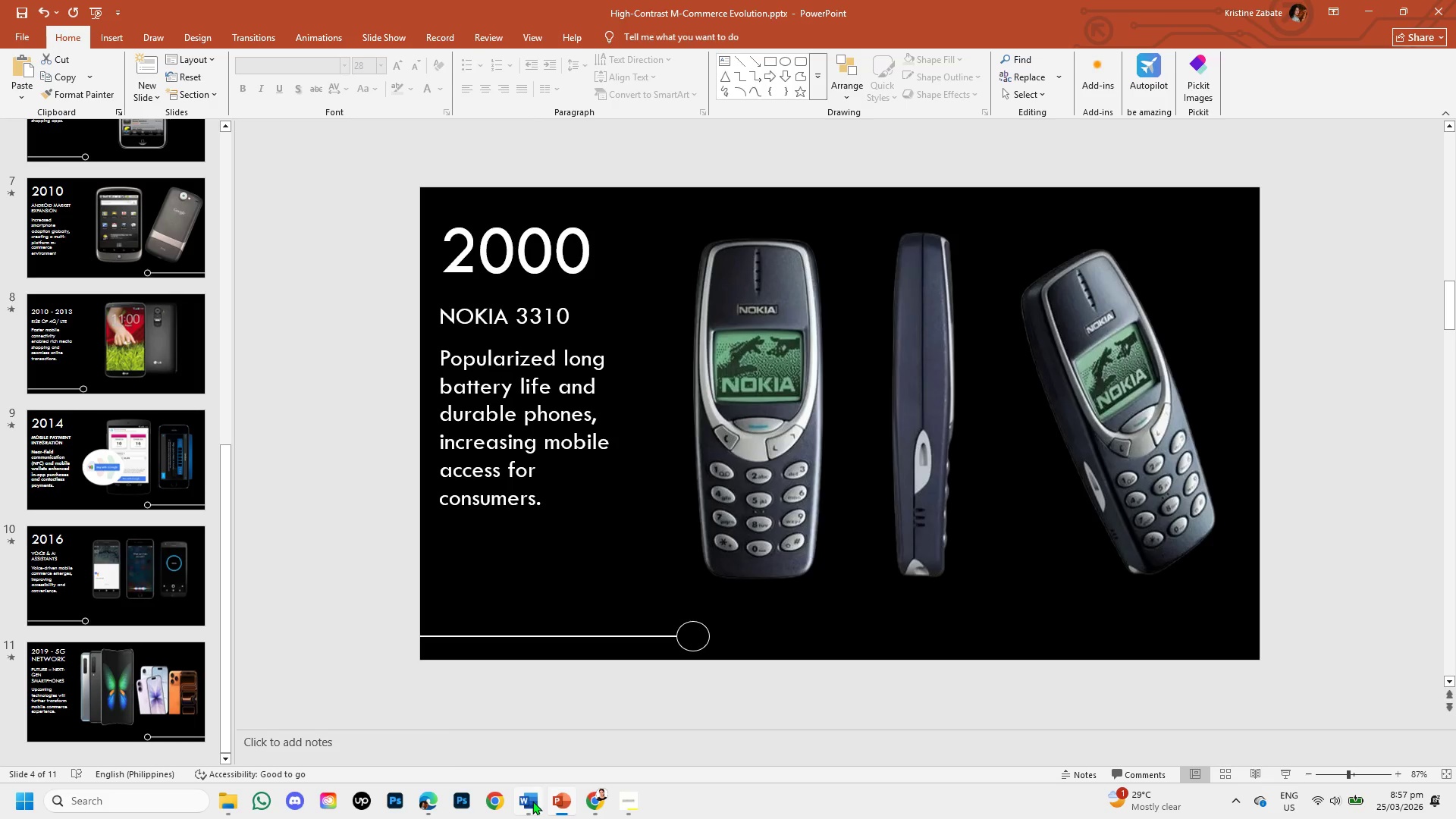 
left_click([559, 804])
 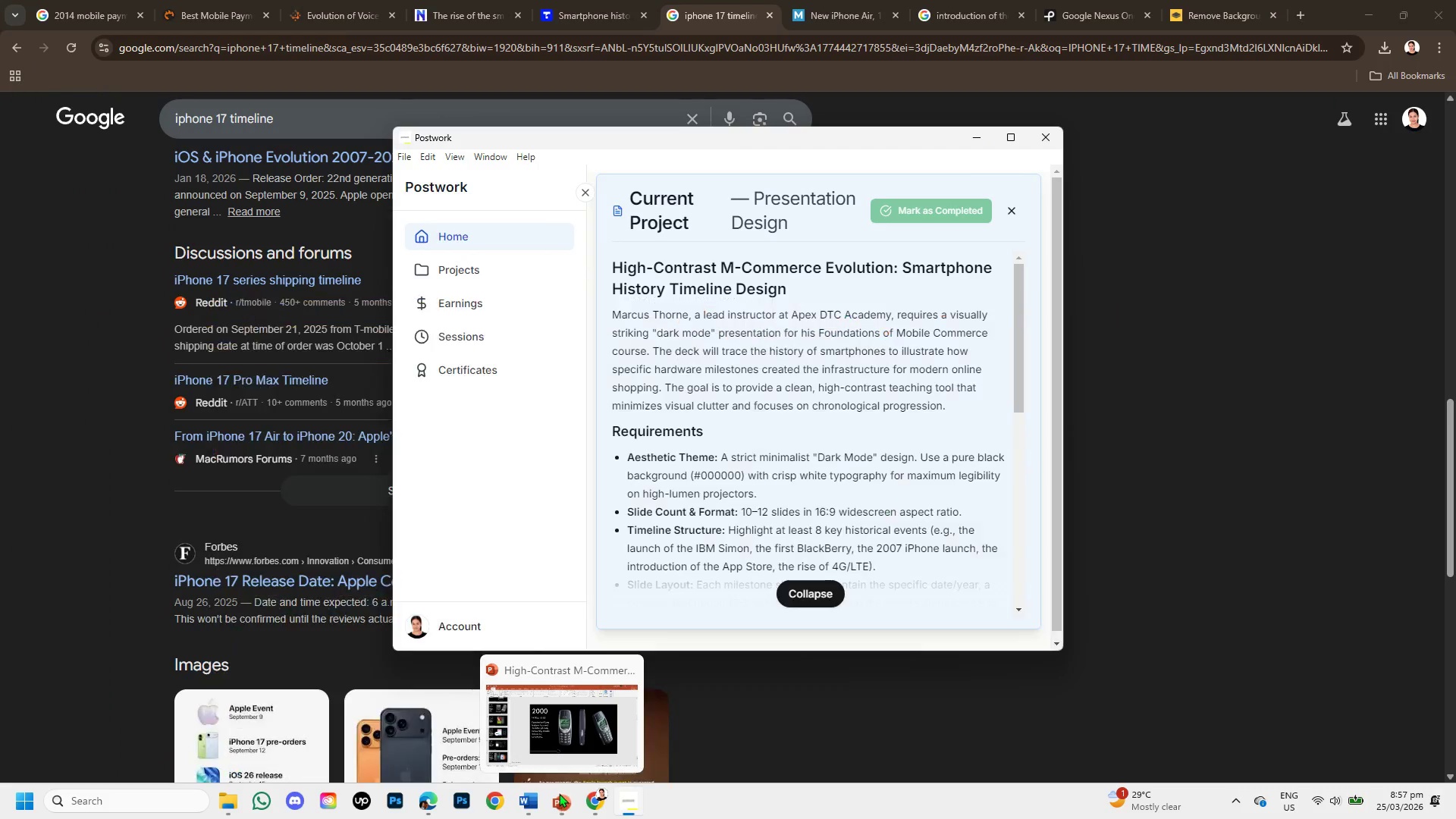 
mouse_move([557, 769])
 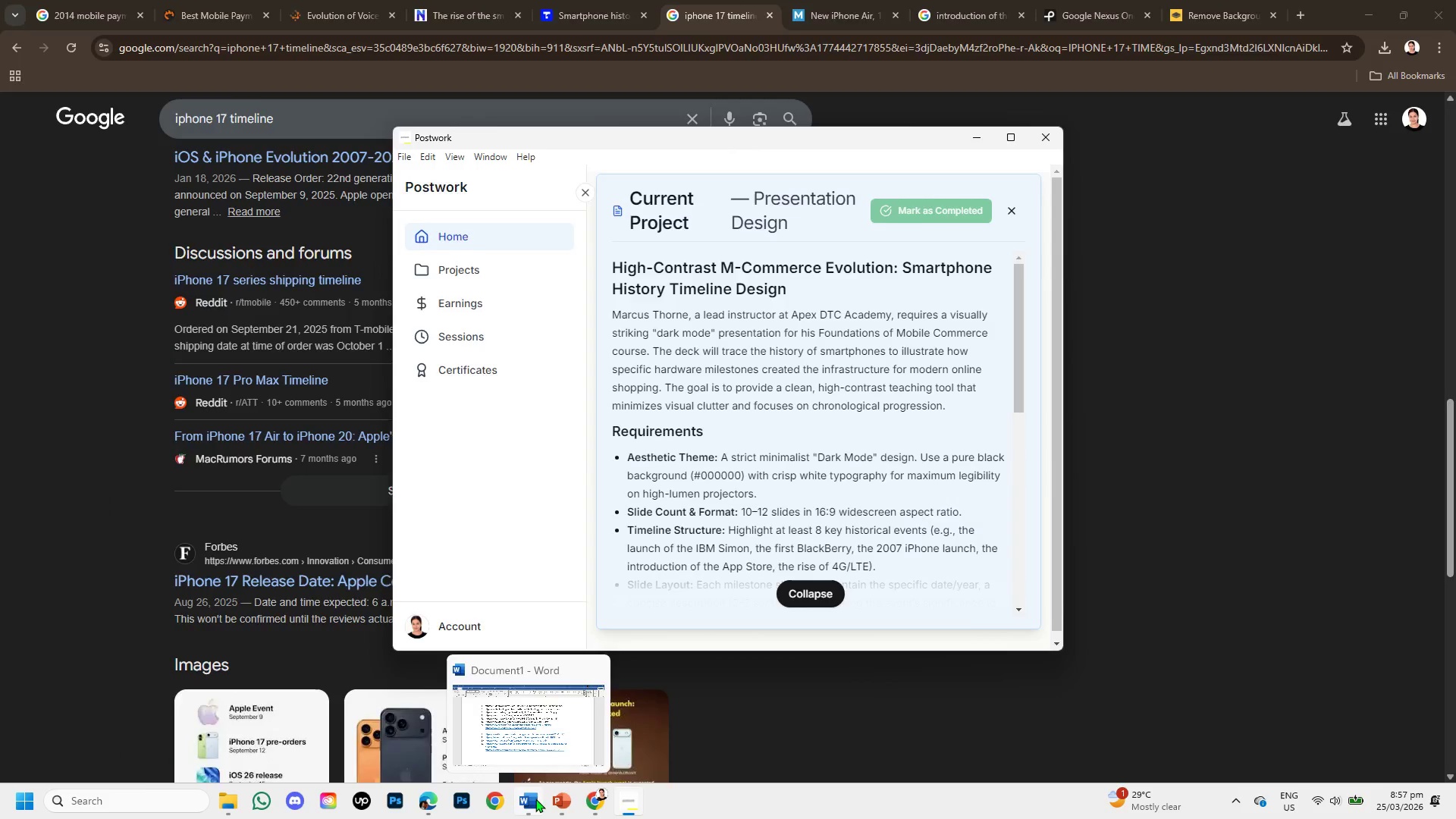 
left_click([535, 799])